 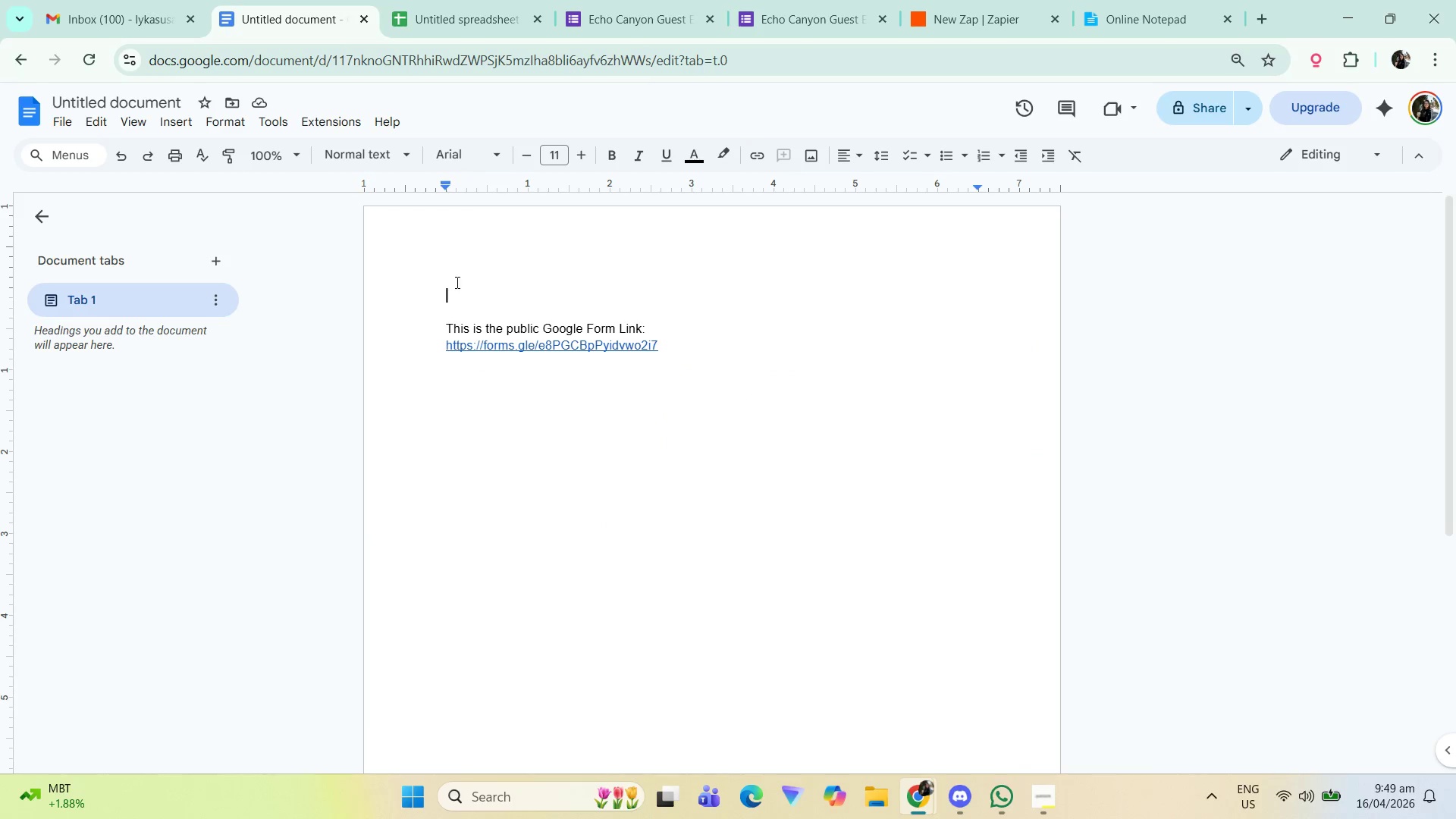 
key(Control+ControlLeft)
 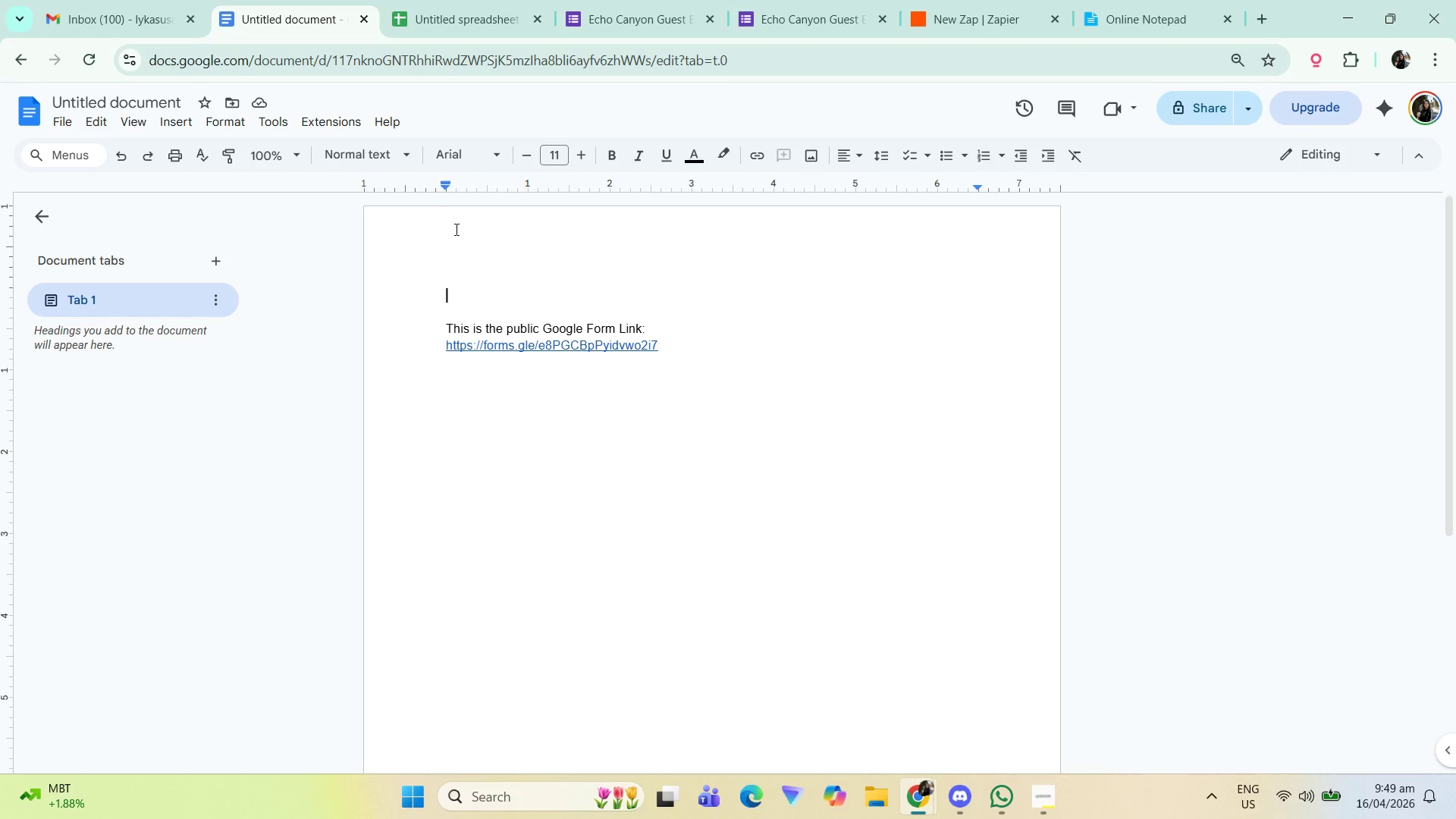 
key(Control+V)
 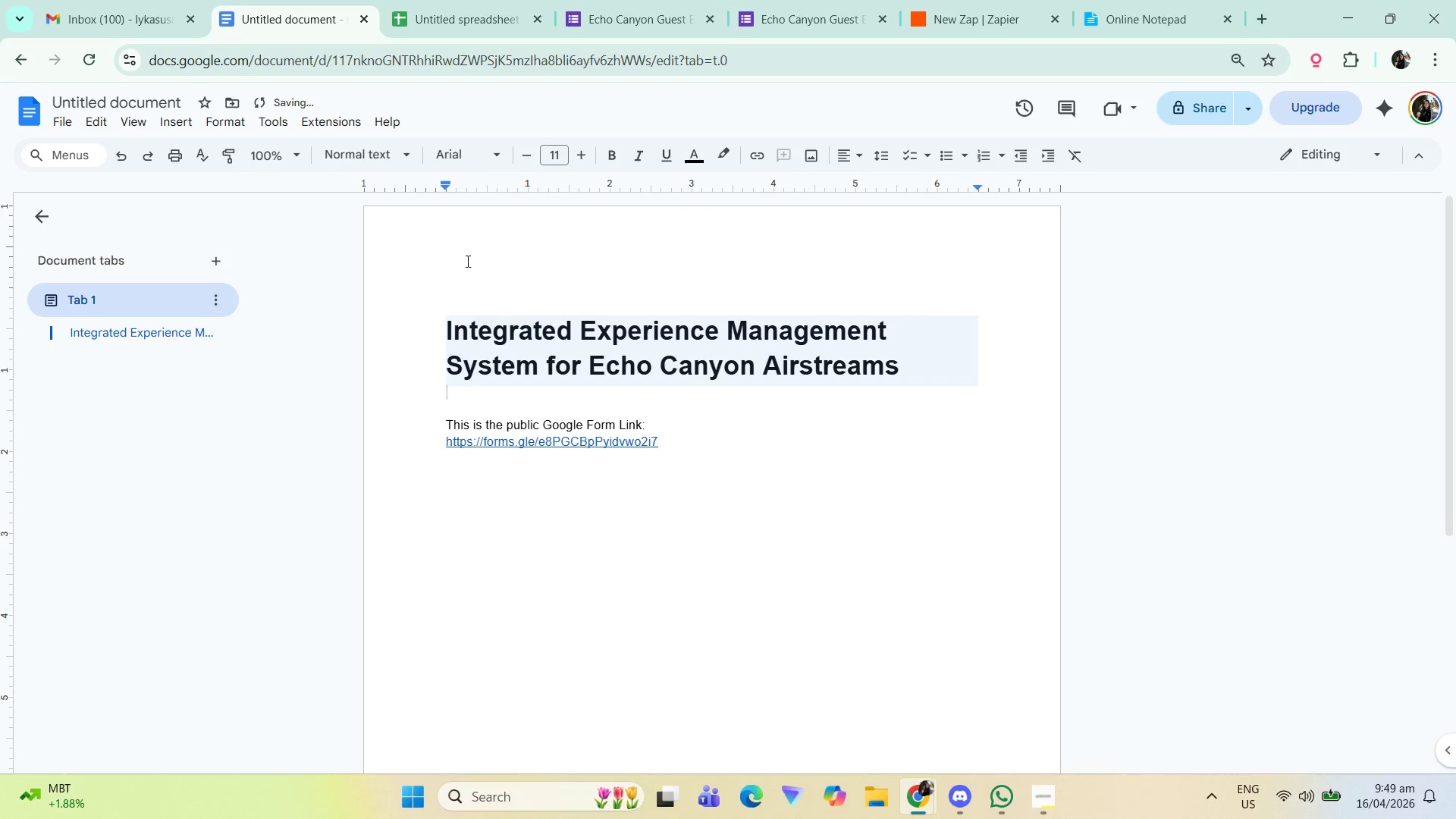 
key(Control+Z)
 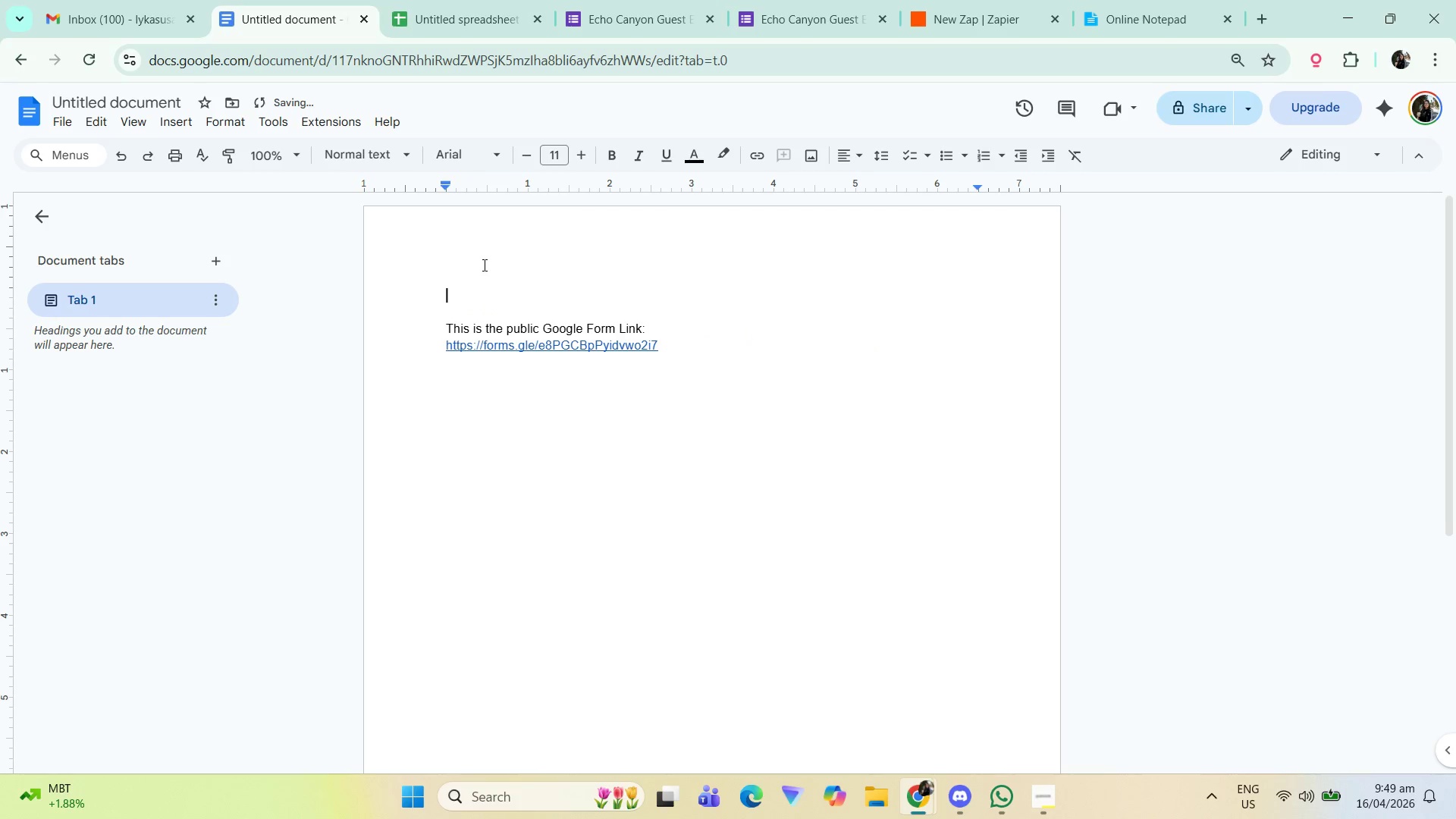 
key(Control+Shift+V)
 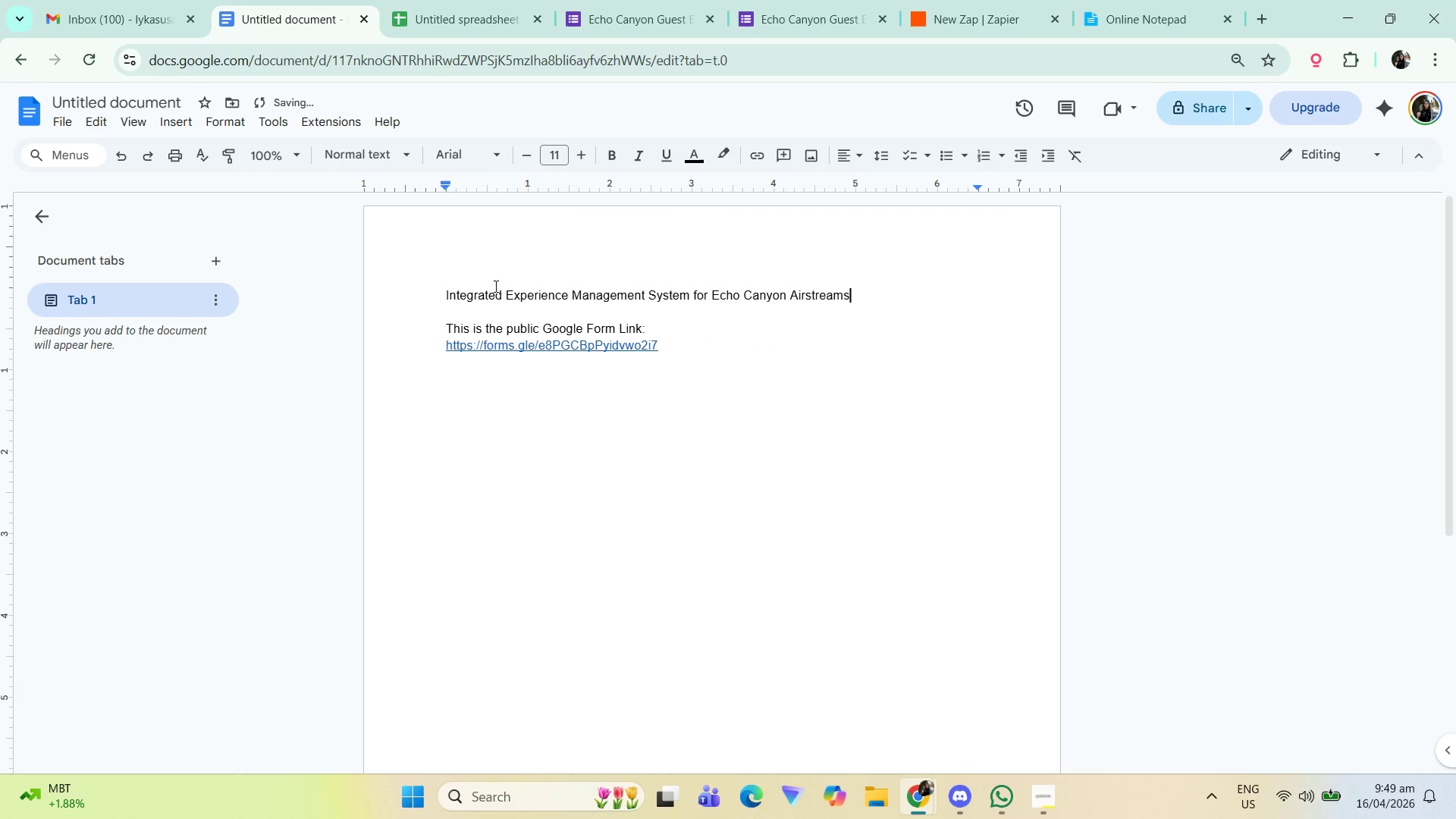 
hold_key(key=ShiftLeft, duration=0.47)
 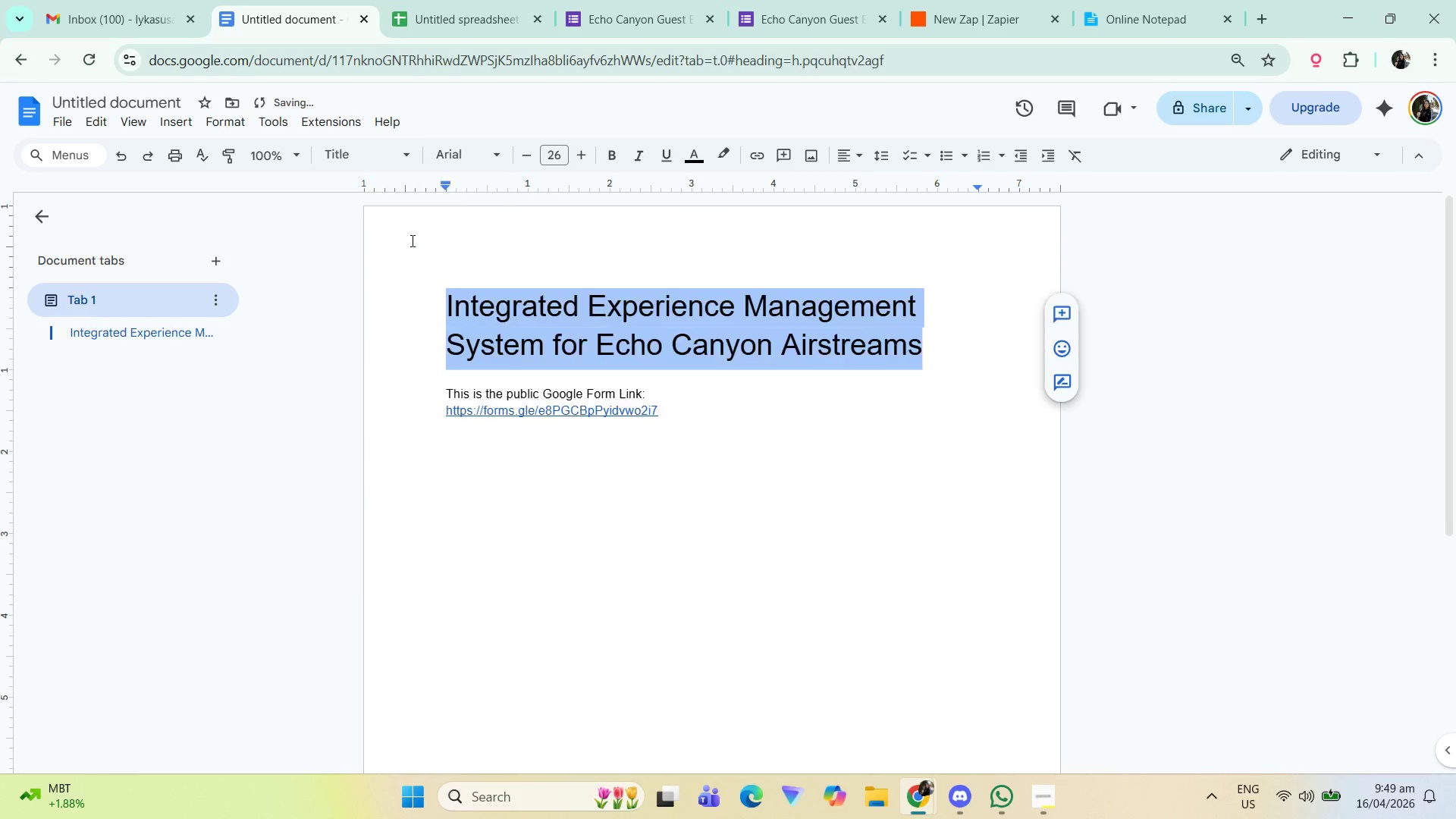 
left_click([510, 463])
 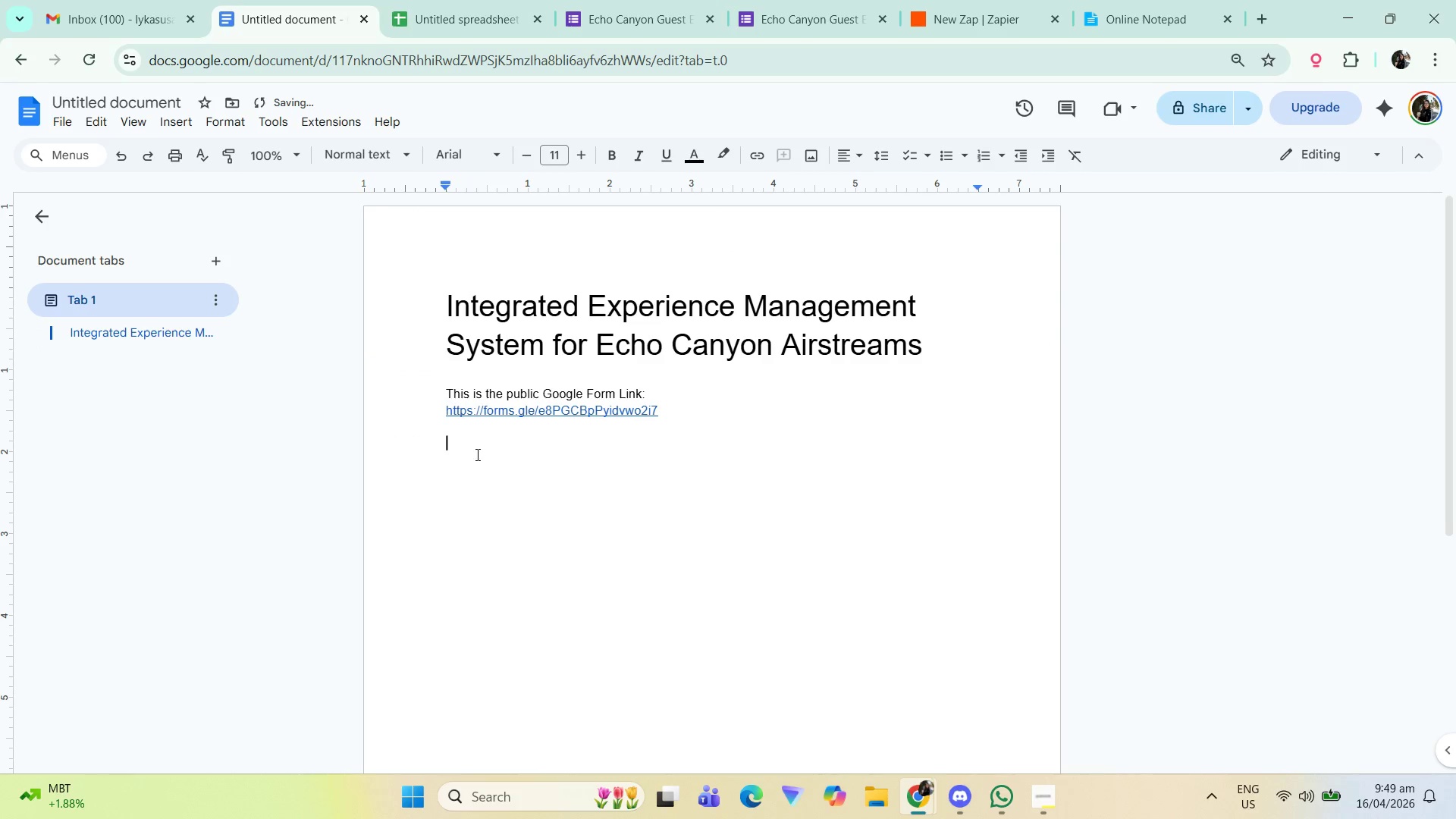 
scroll: coordinate [472, 456], scroll_direction: down, amount: 1.0
 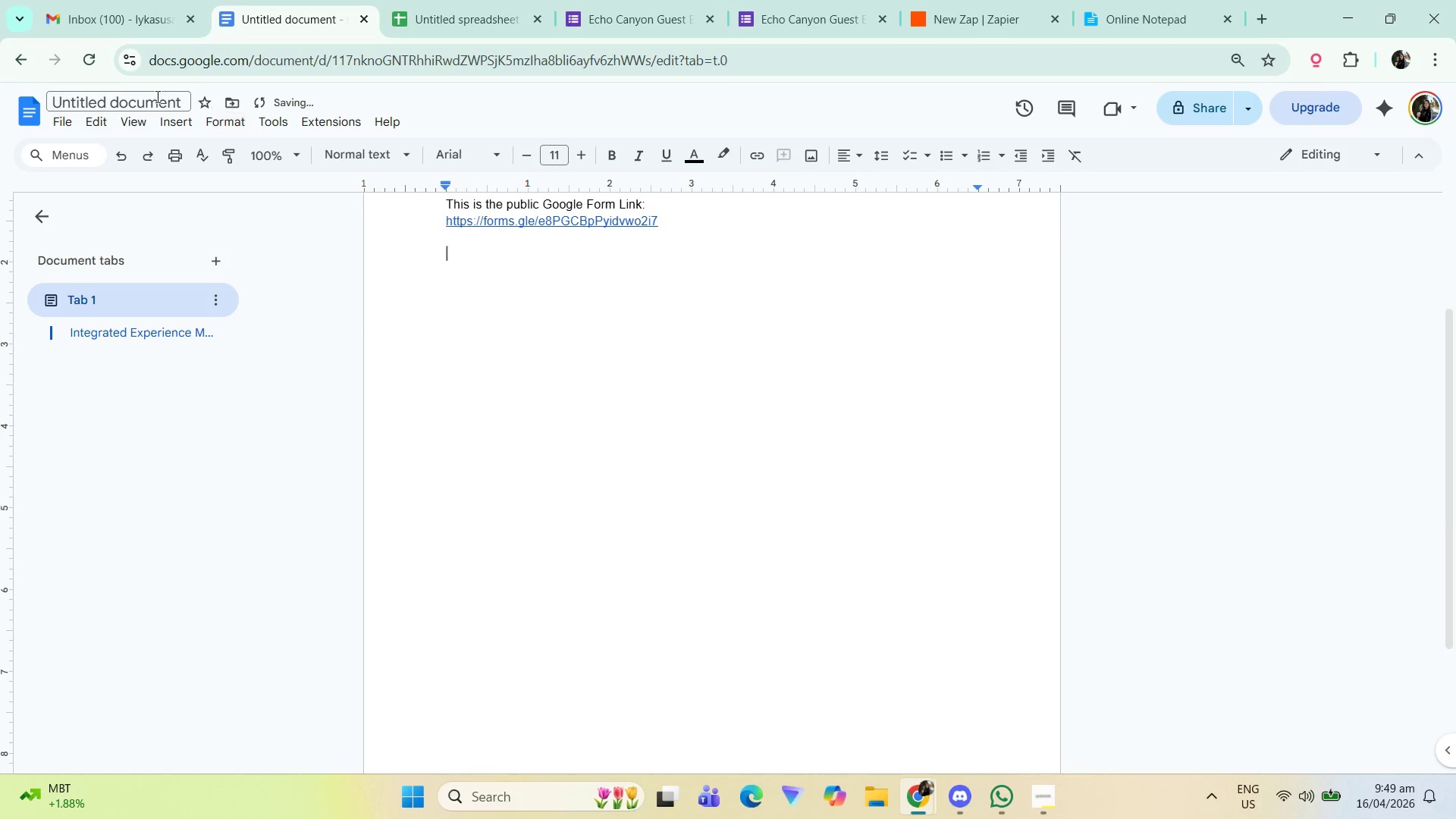 
left_click([147, 102])
 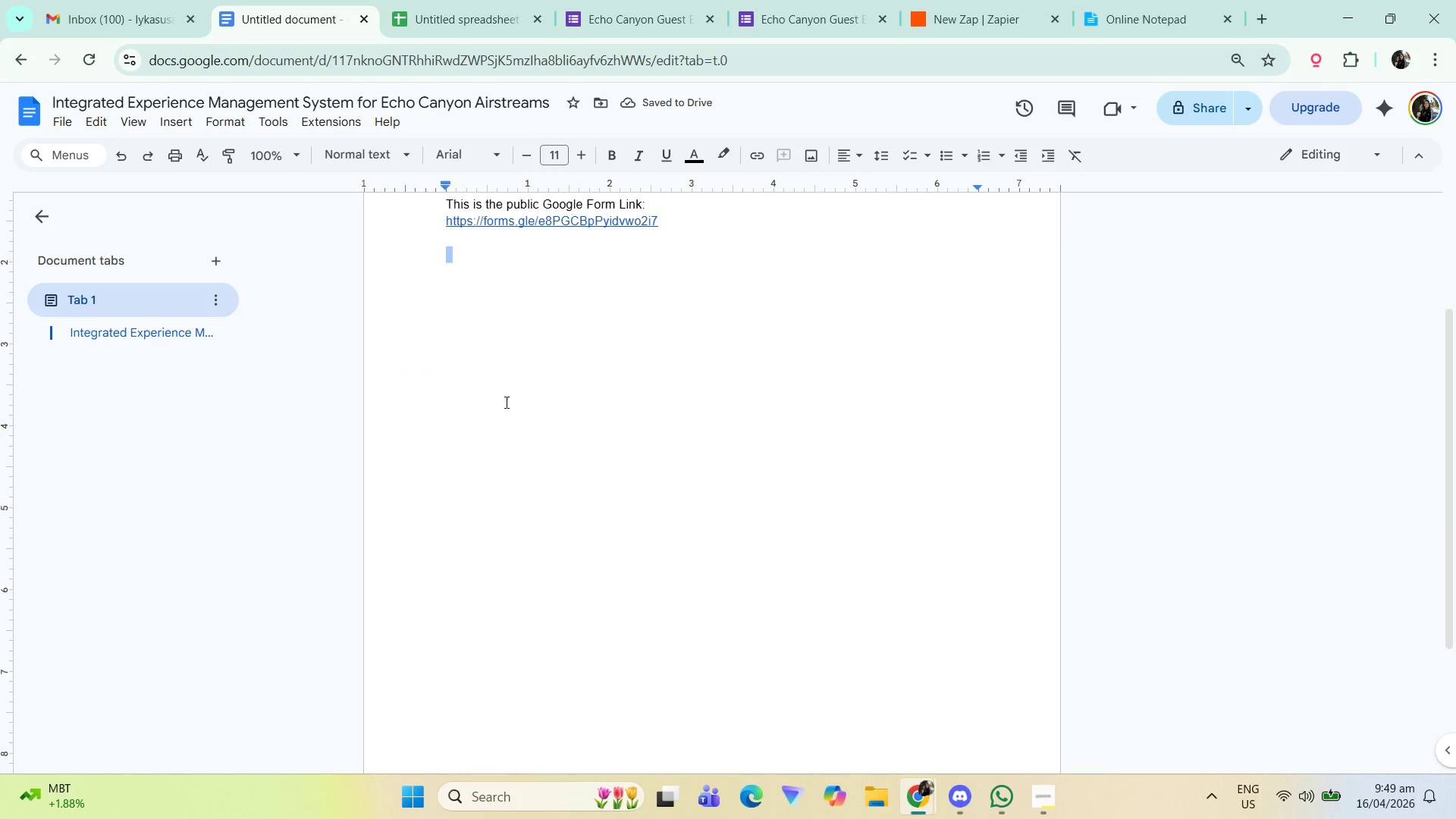 
scroll: coordinate [504, 390], scroll_direction: up, amount: 5.0
 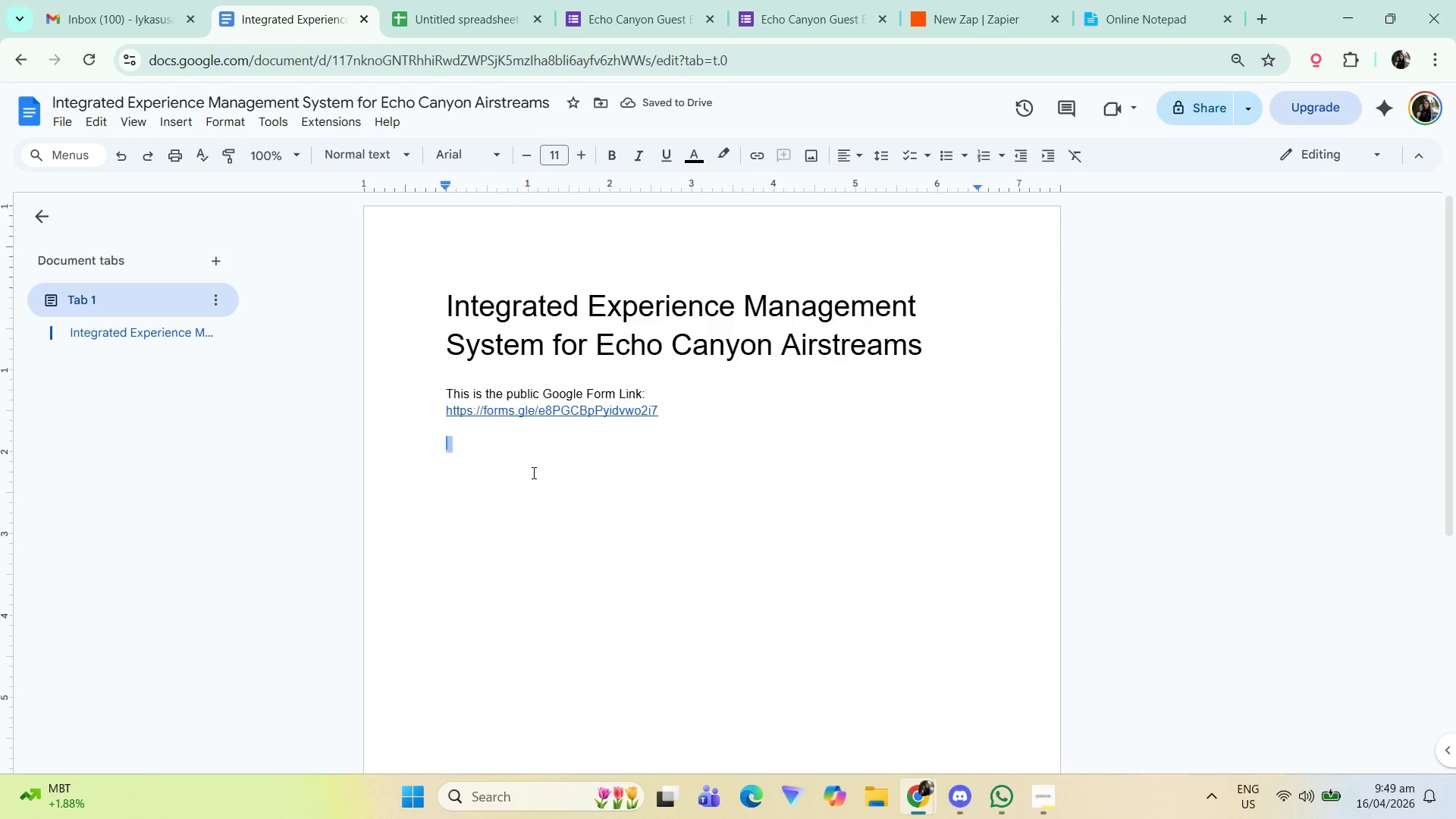 
double_click([805, 390])
 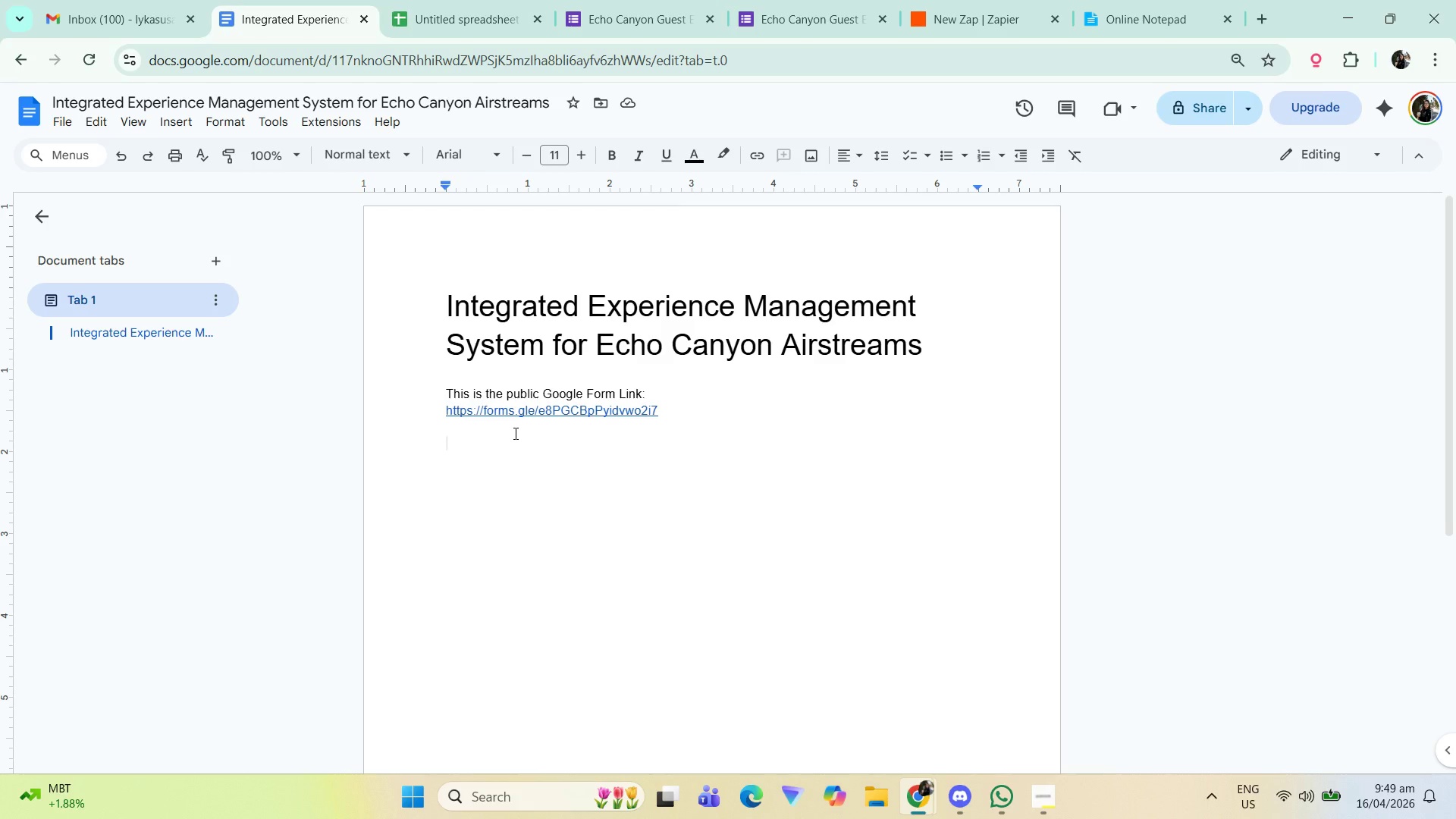 
left_click([534, 377])
 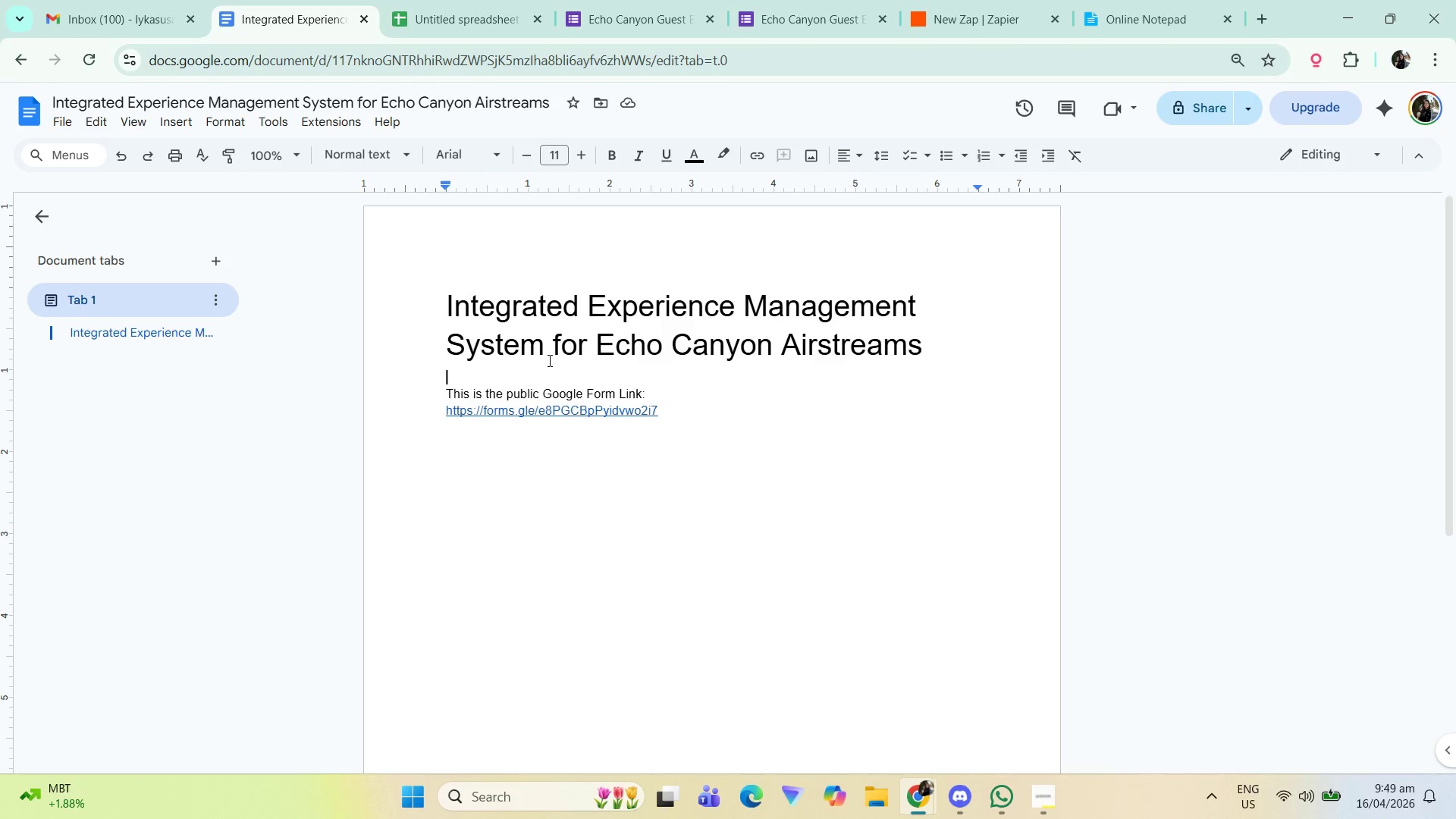 
key(Enter)
 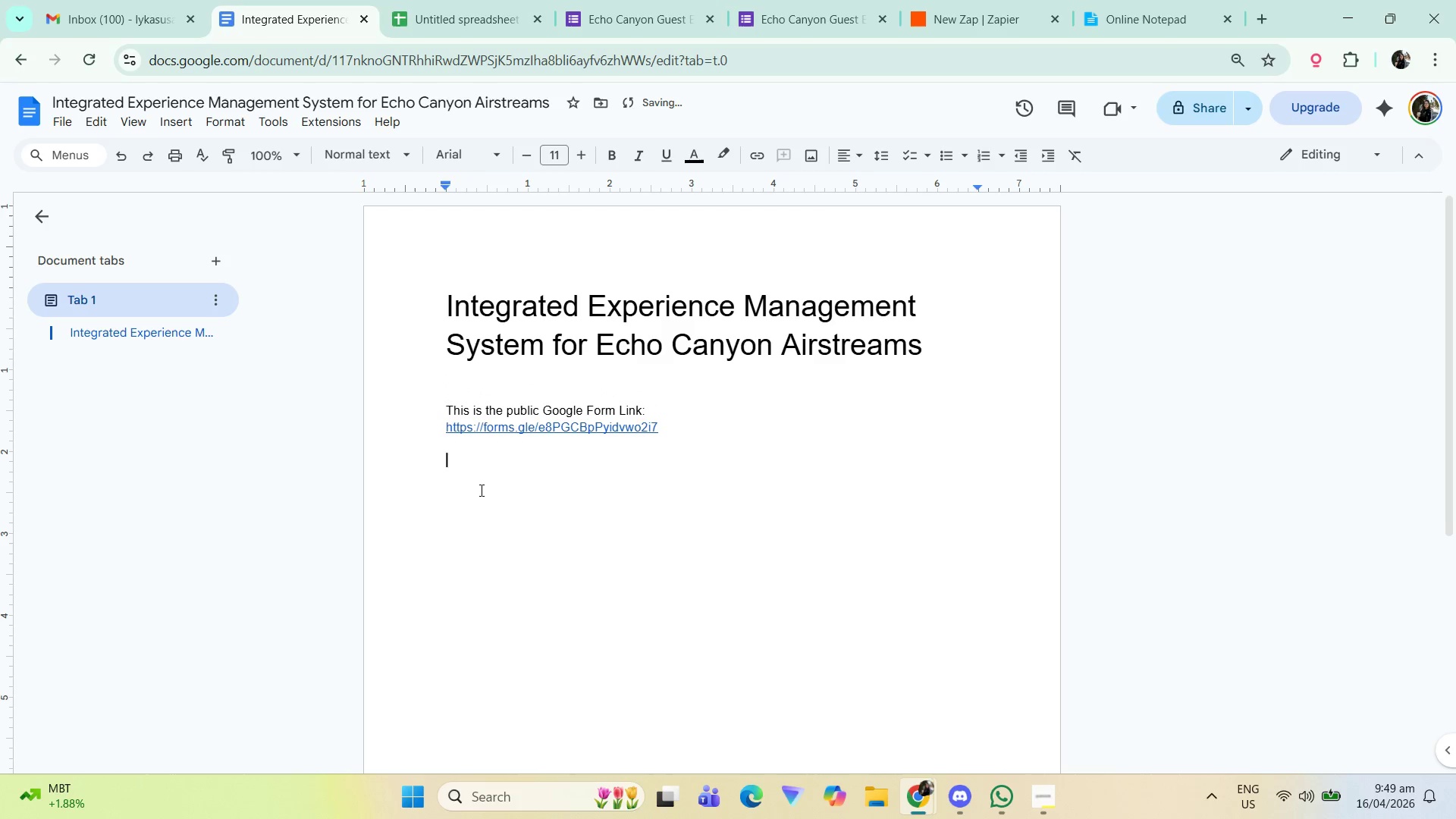 
double_click([484, 471])
 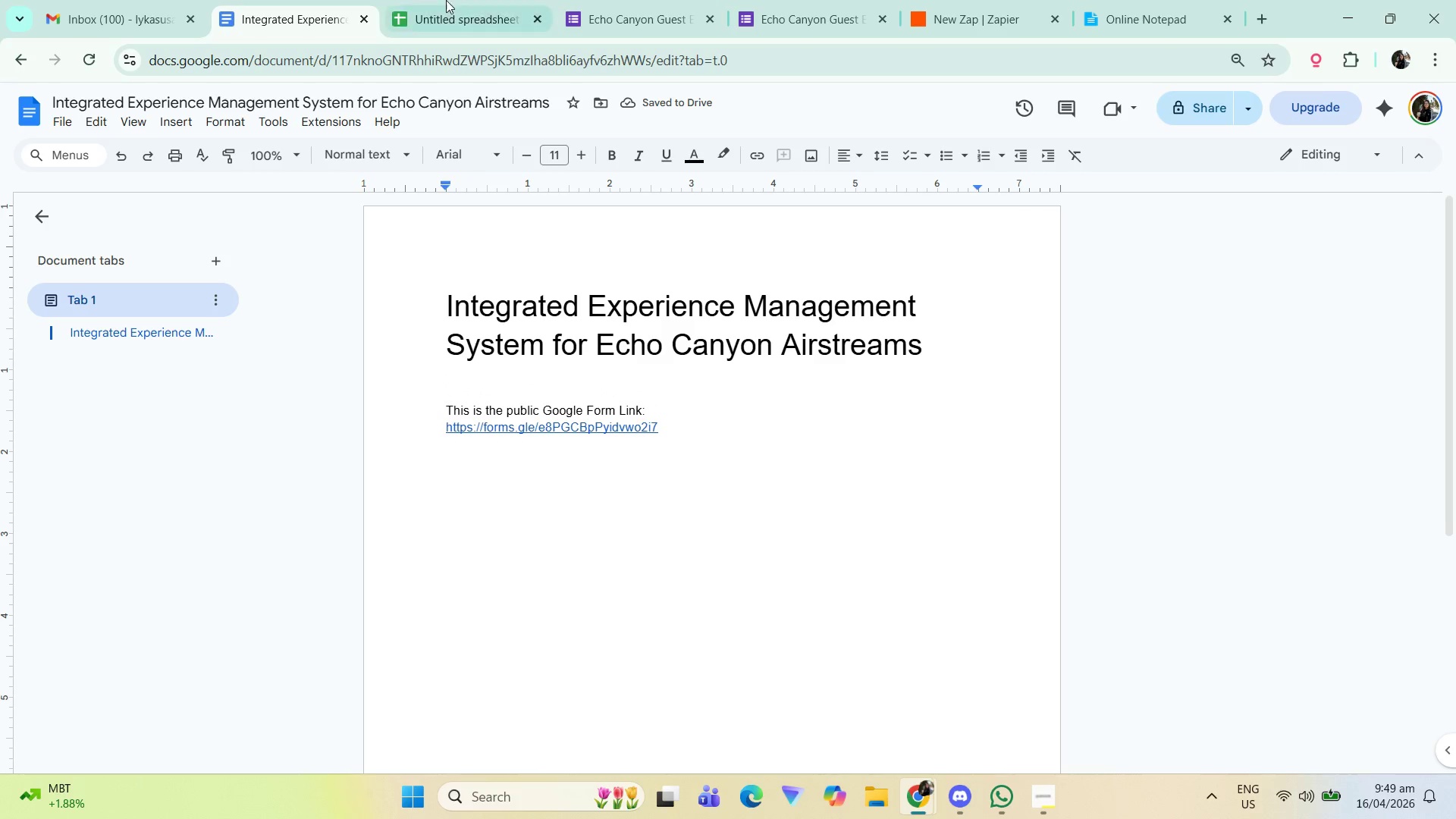 
left_click([637, 0])
 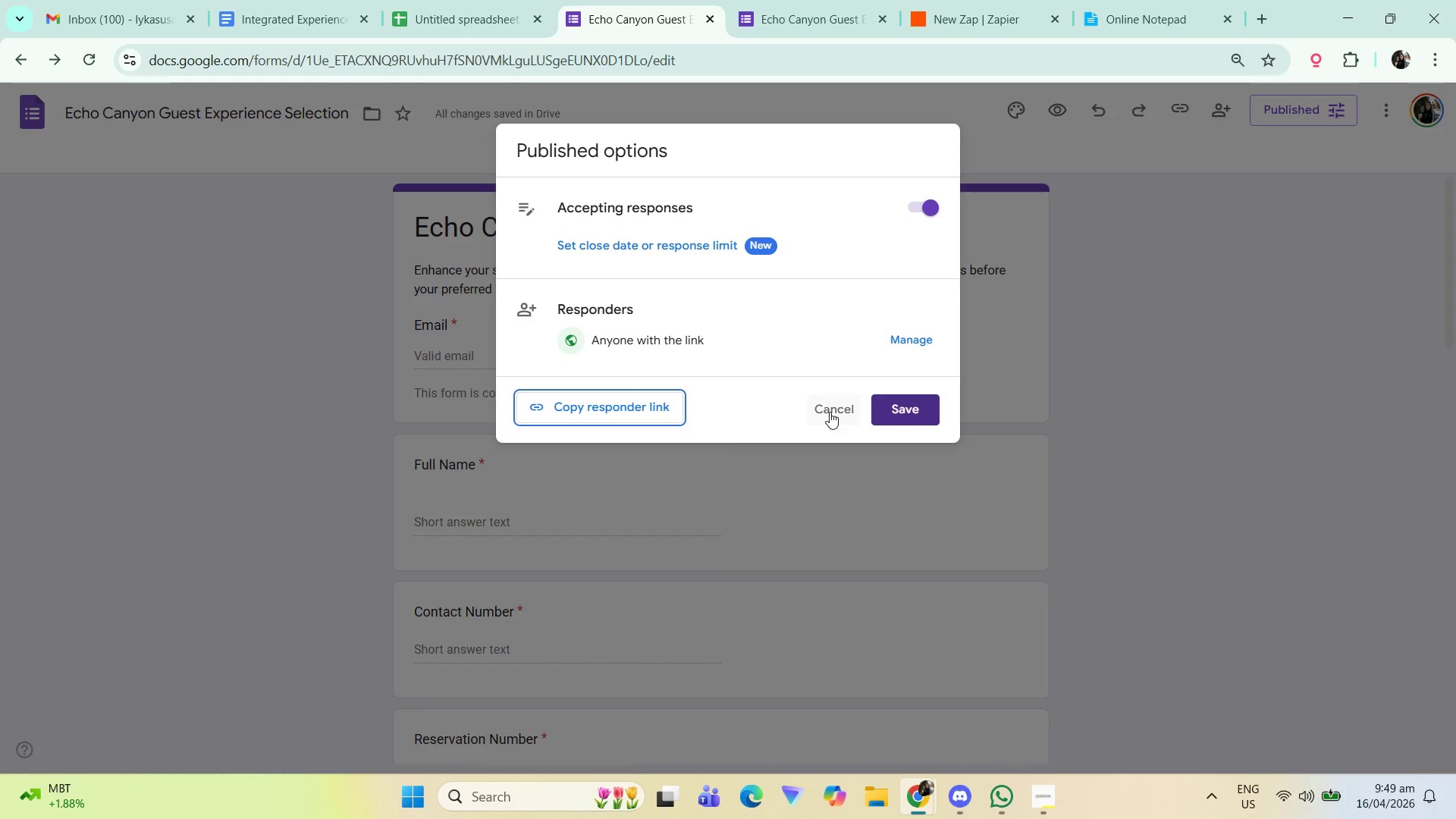 
left_click([897, 408])
 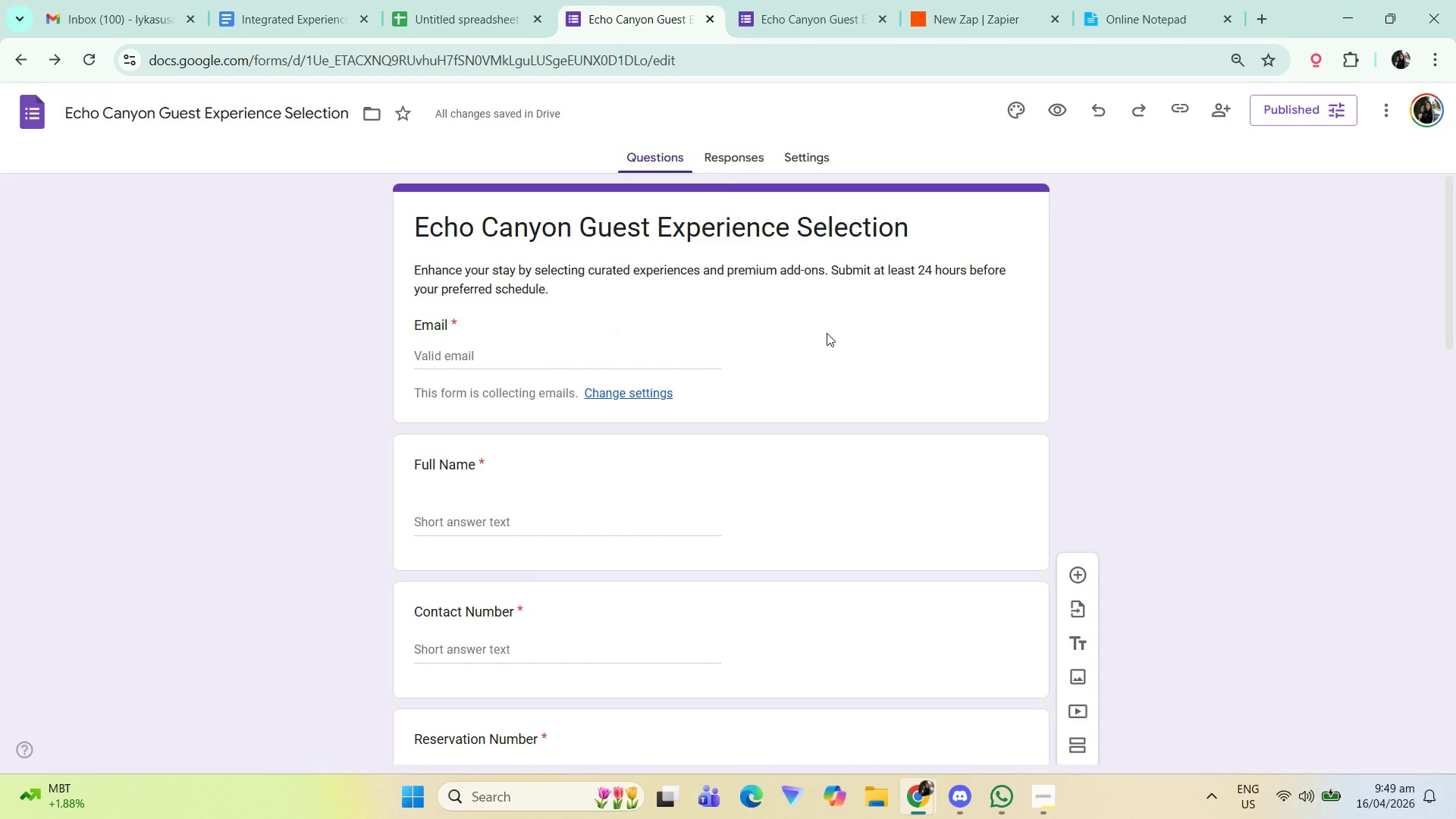 
scroll: coordinate [774, 456], scroll_direction: down, amount: 14.0
 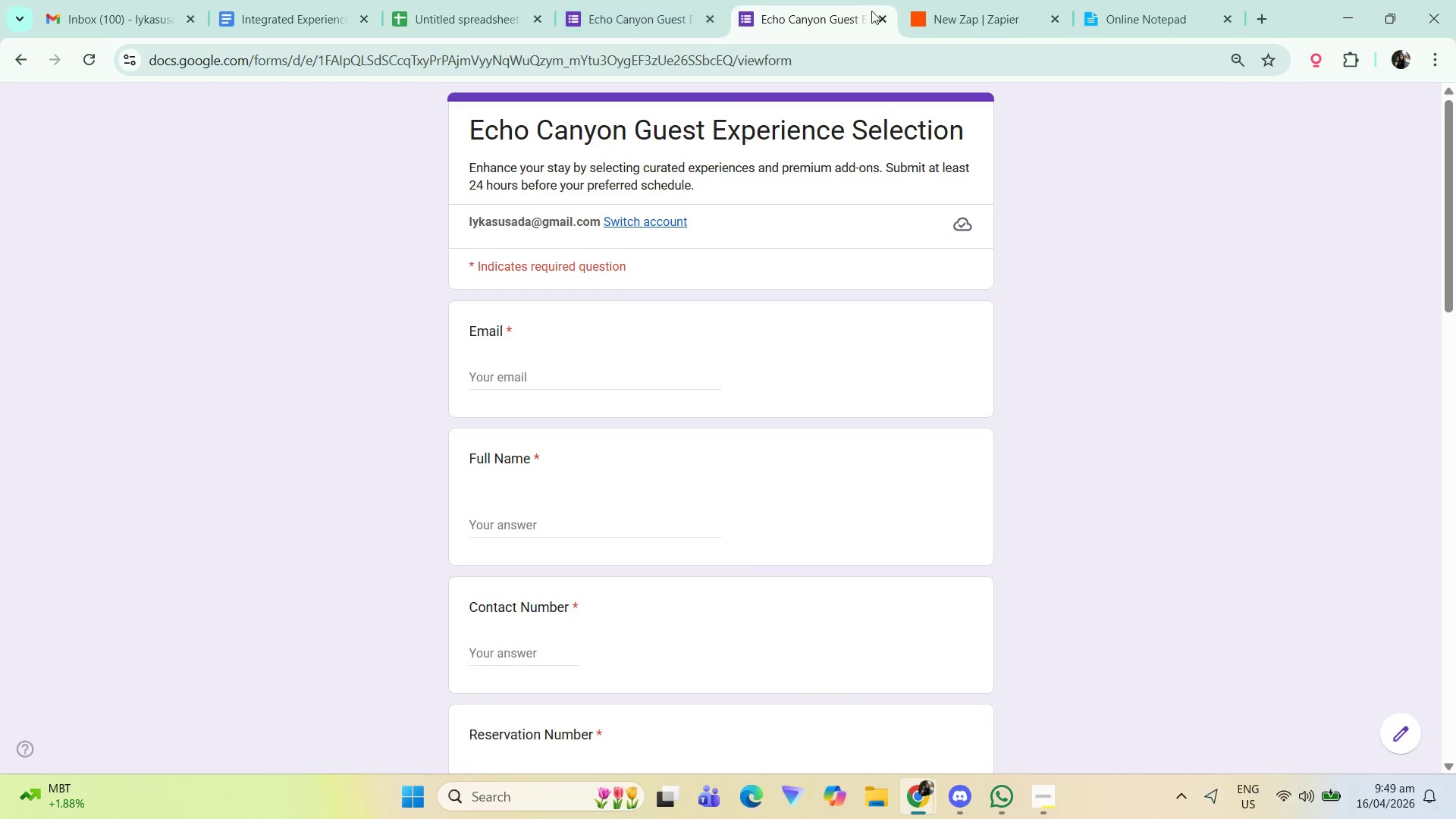 
double_click([963, 0])
 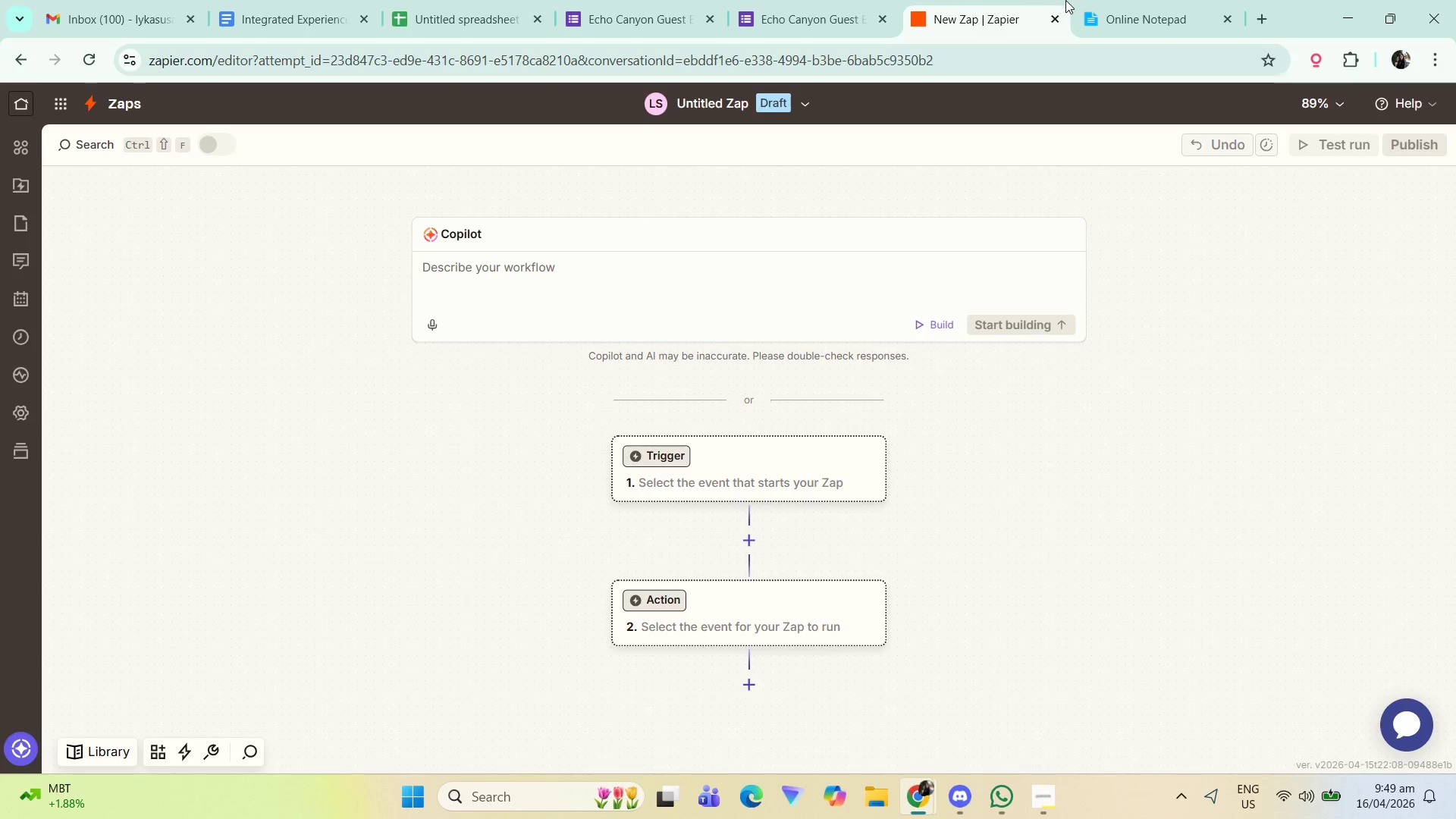 
triple_click([1069, 0])
 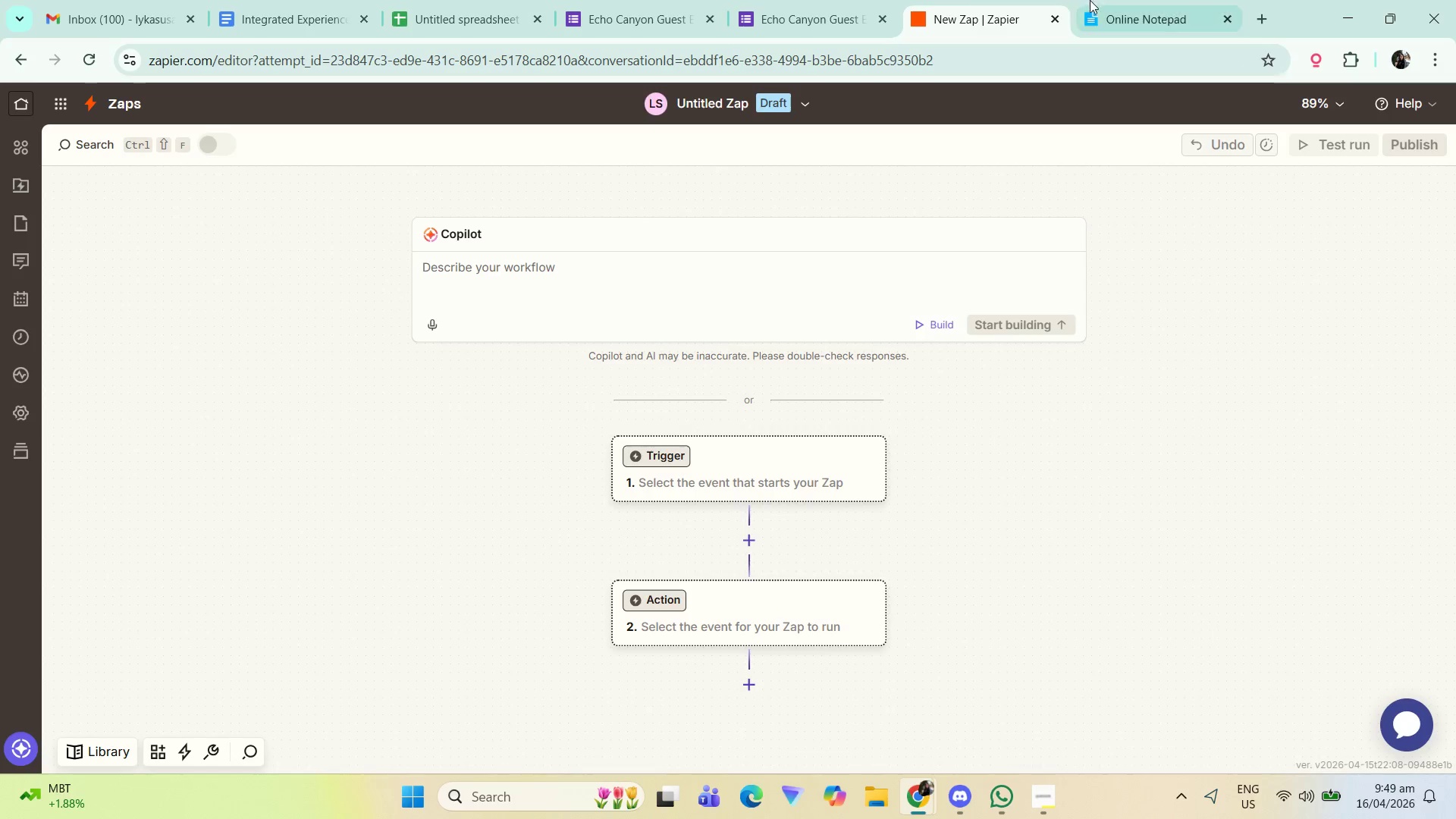 
triple_click([1098, 0])
 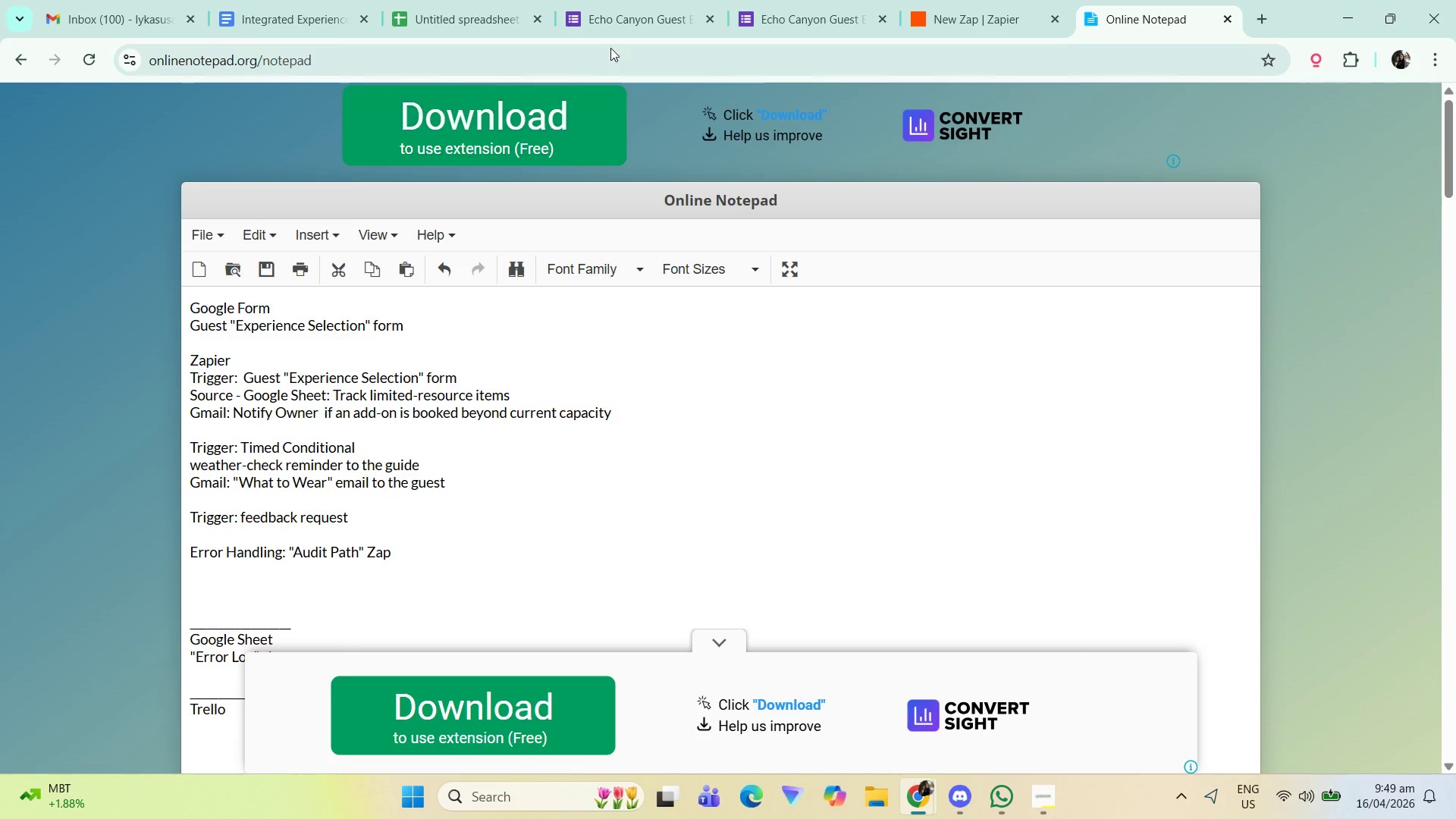 
left_click([664, 0])
 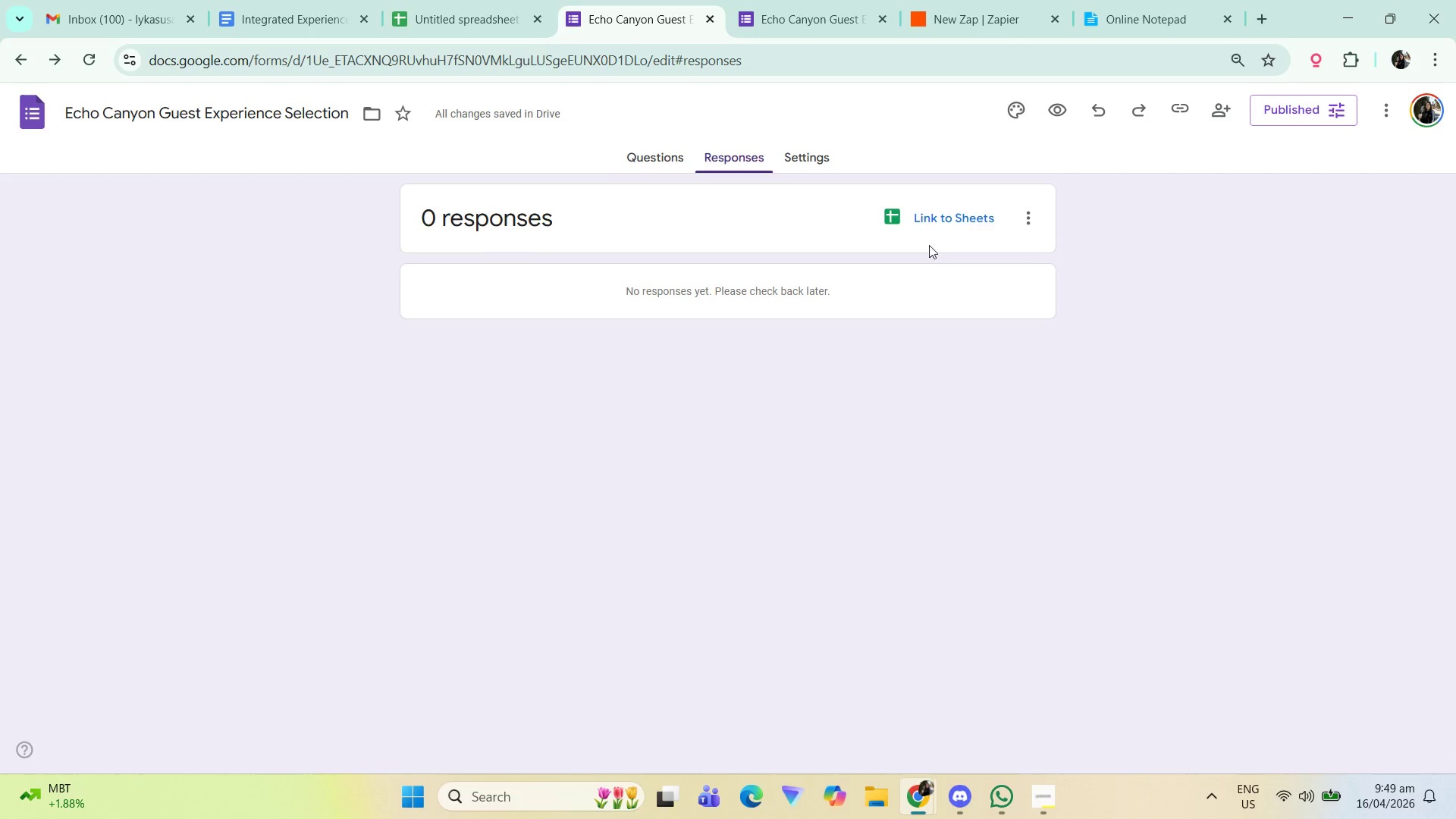 
left_click([941, 221])
 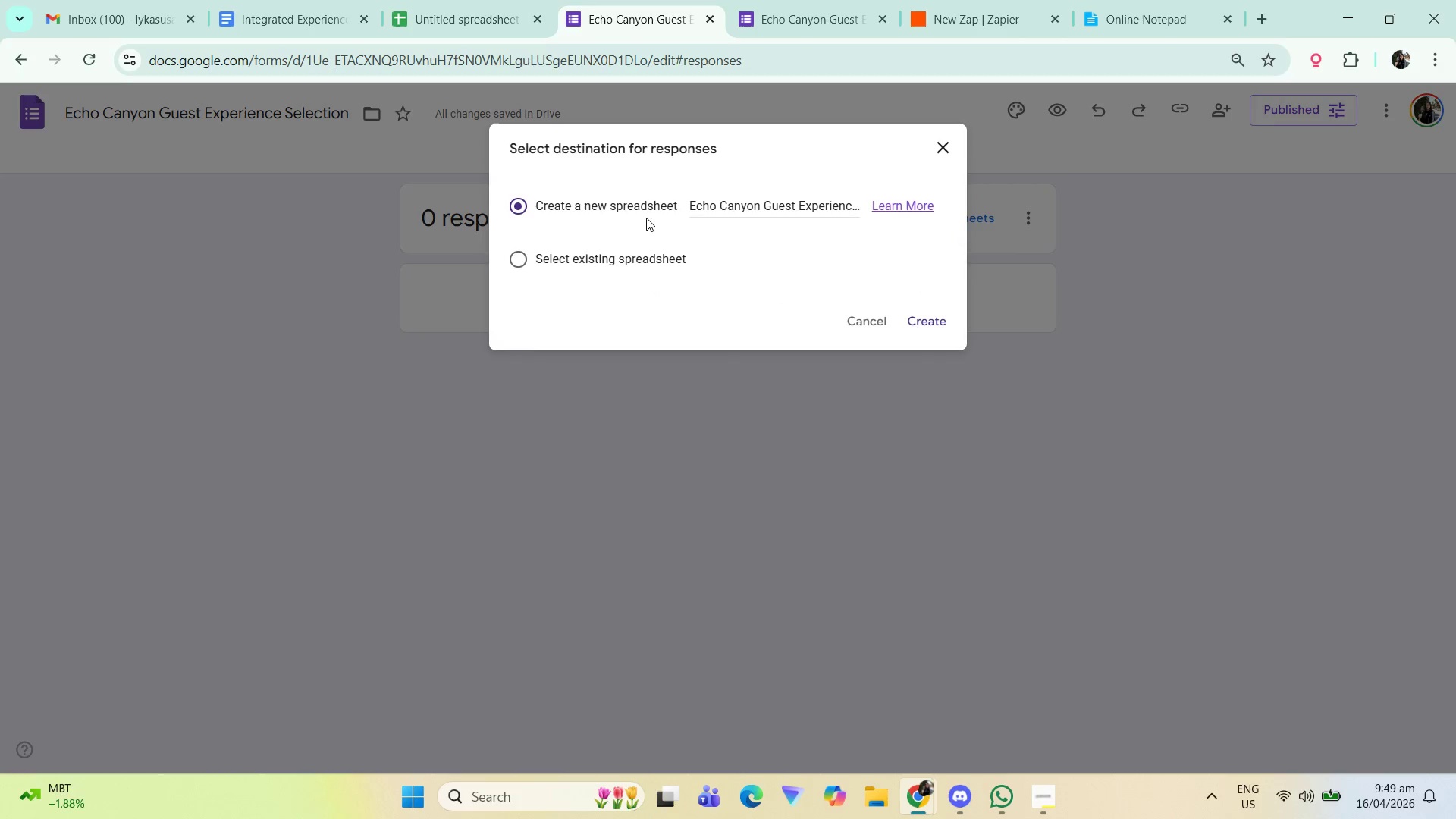 
left_click_drag(start_coordinate=[692, 209], to_coordinate=[942, 206])
 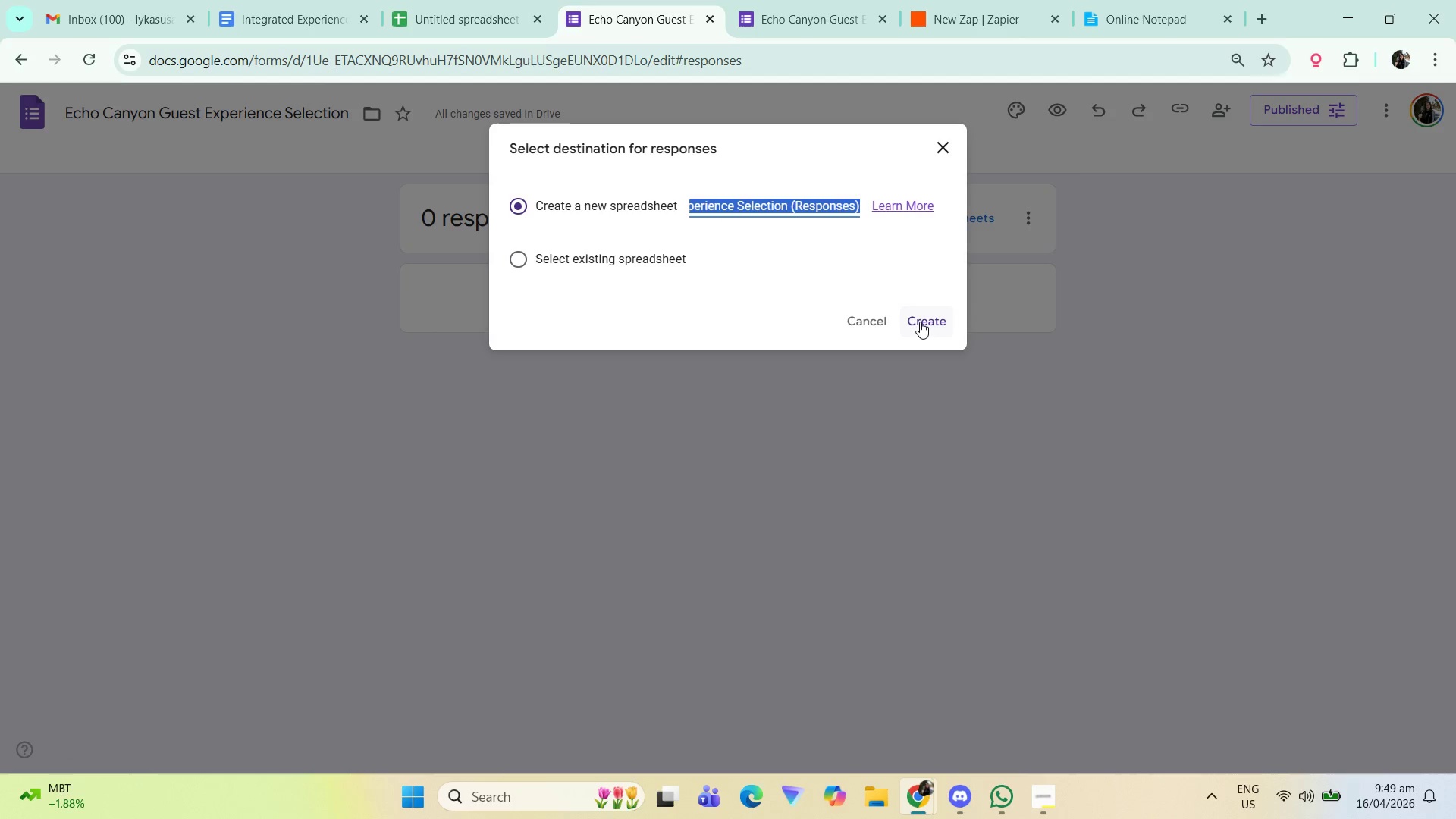 
left_click([921, 322])
 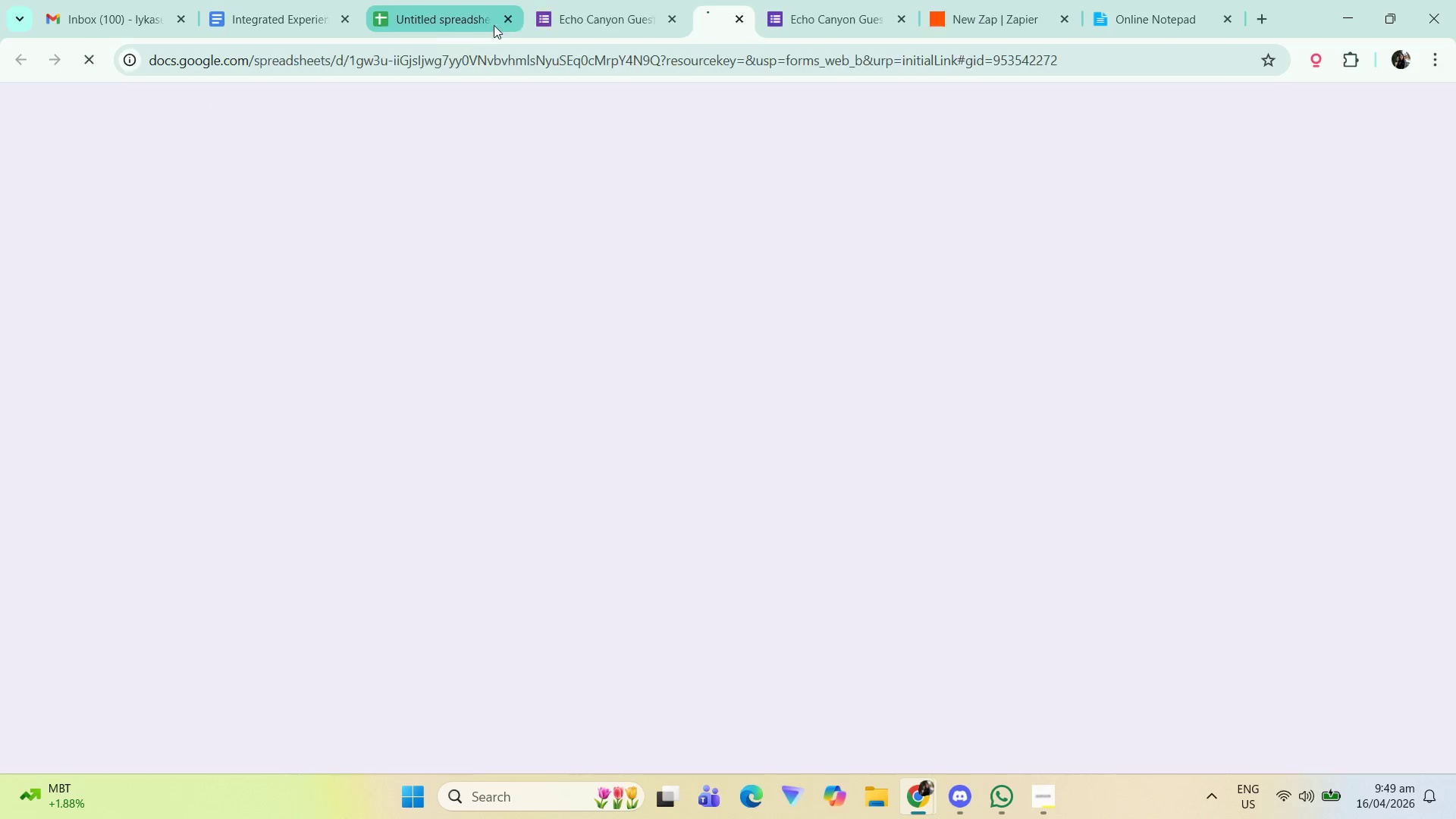 
left_click([428, 19])
 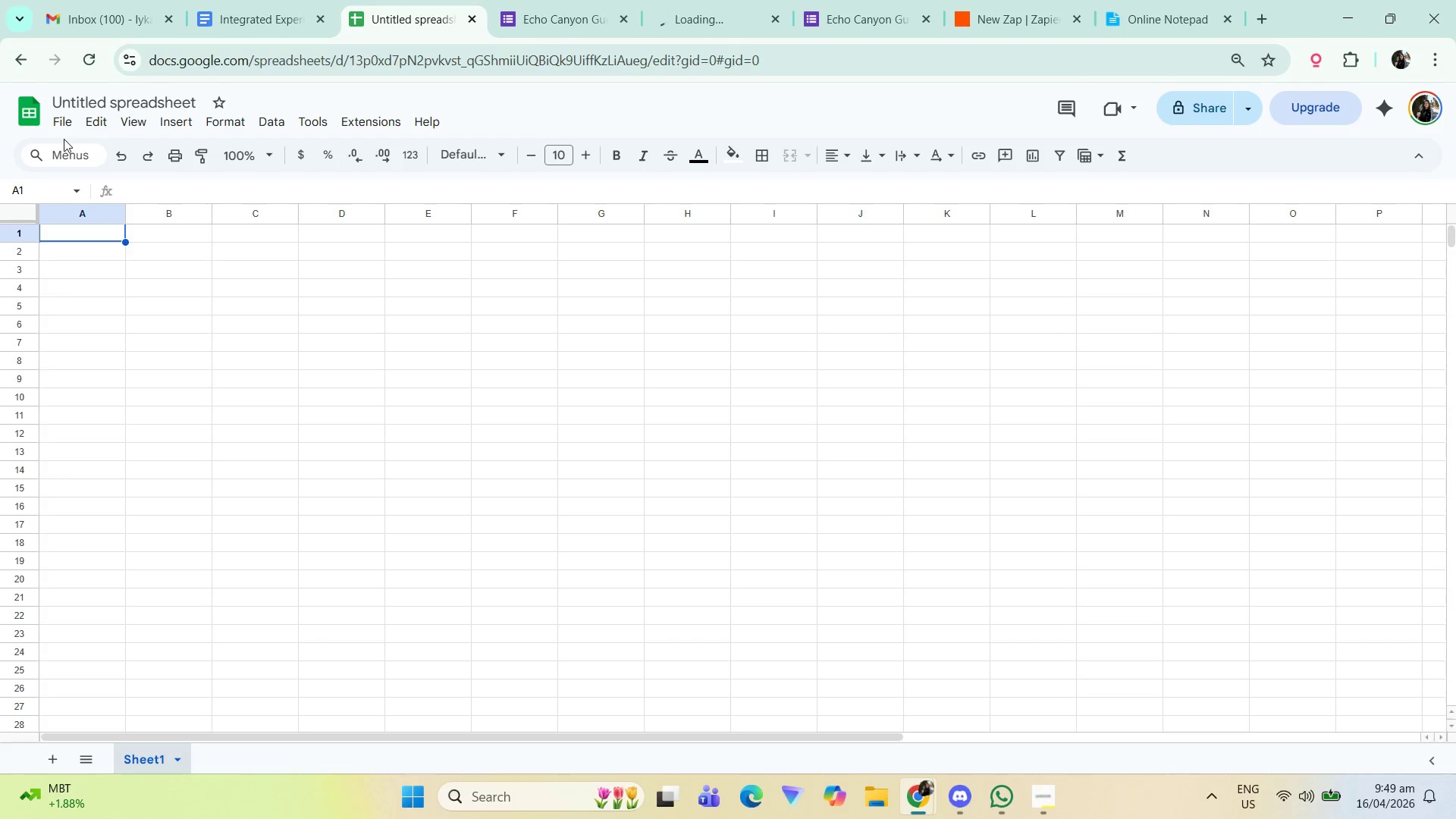 
left_click_drag(start_coordinate=[69, 124], to_coordinate=[79, 123])
 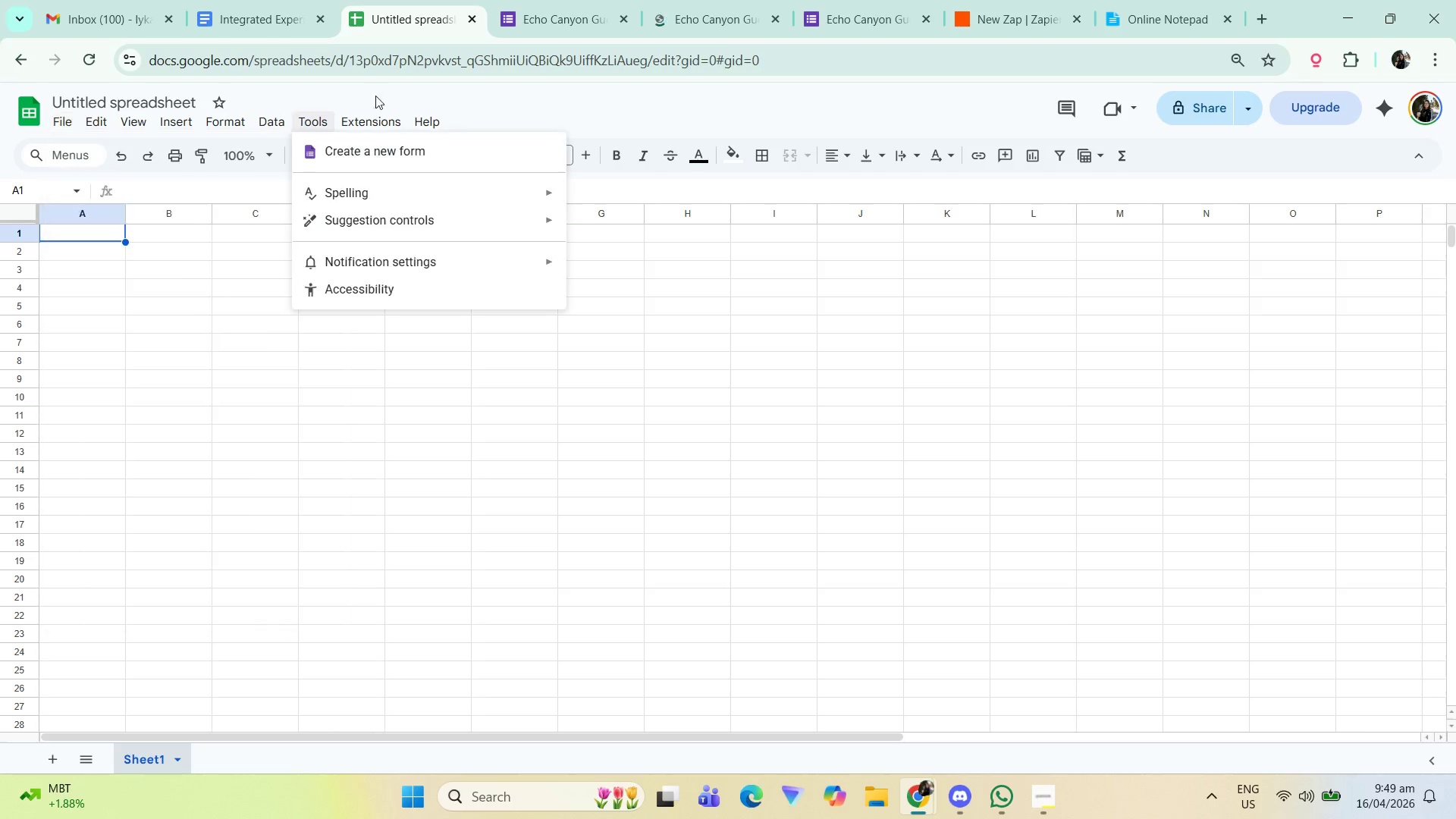 
left_click([470, 23])
 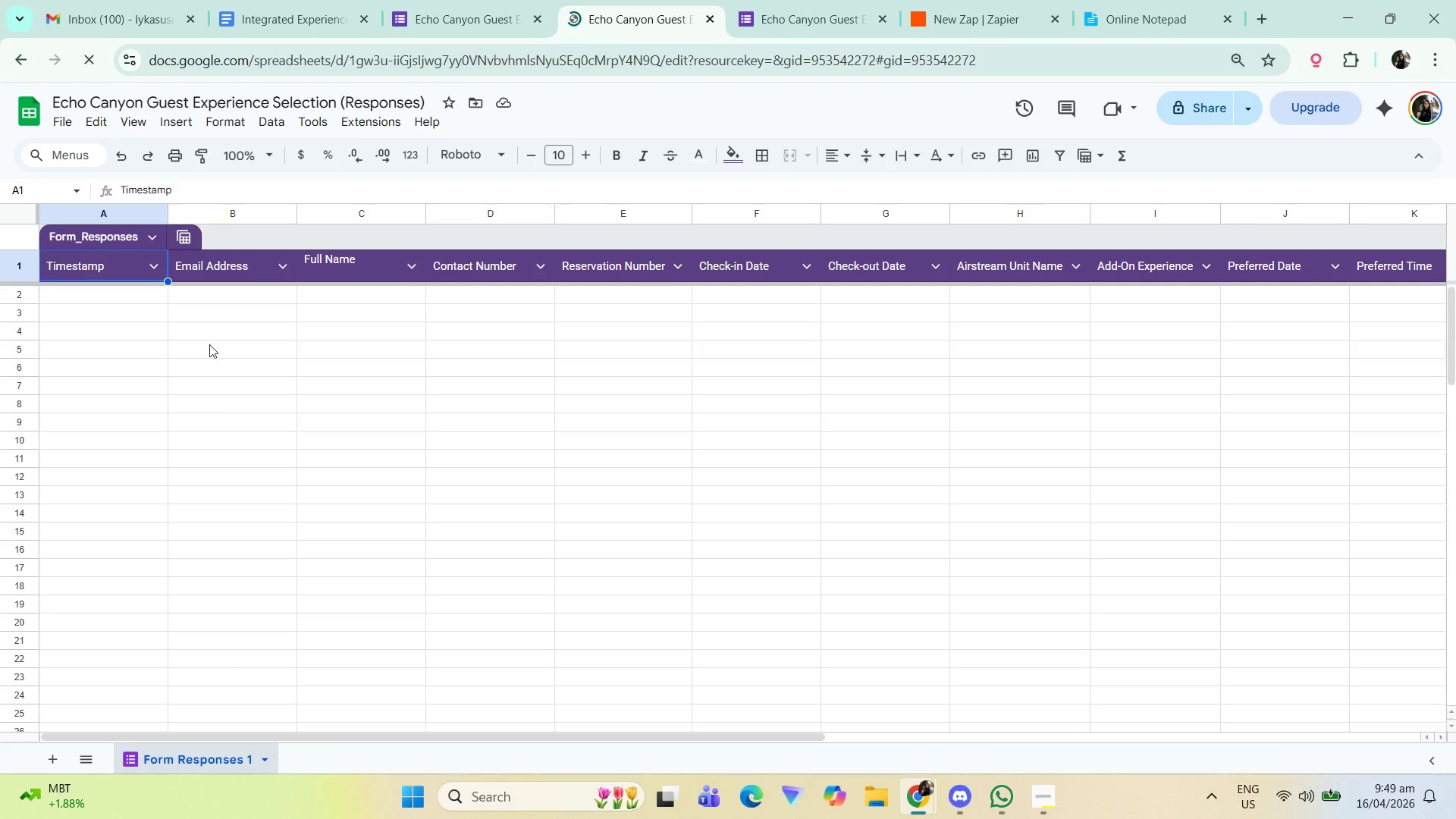 
wait(9.2)
 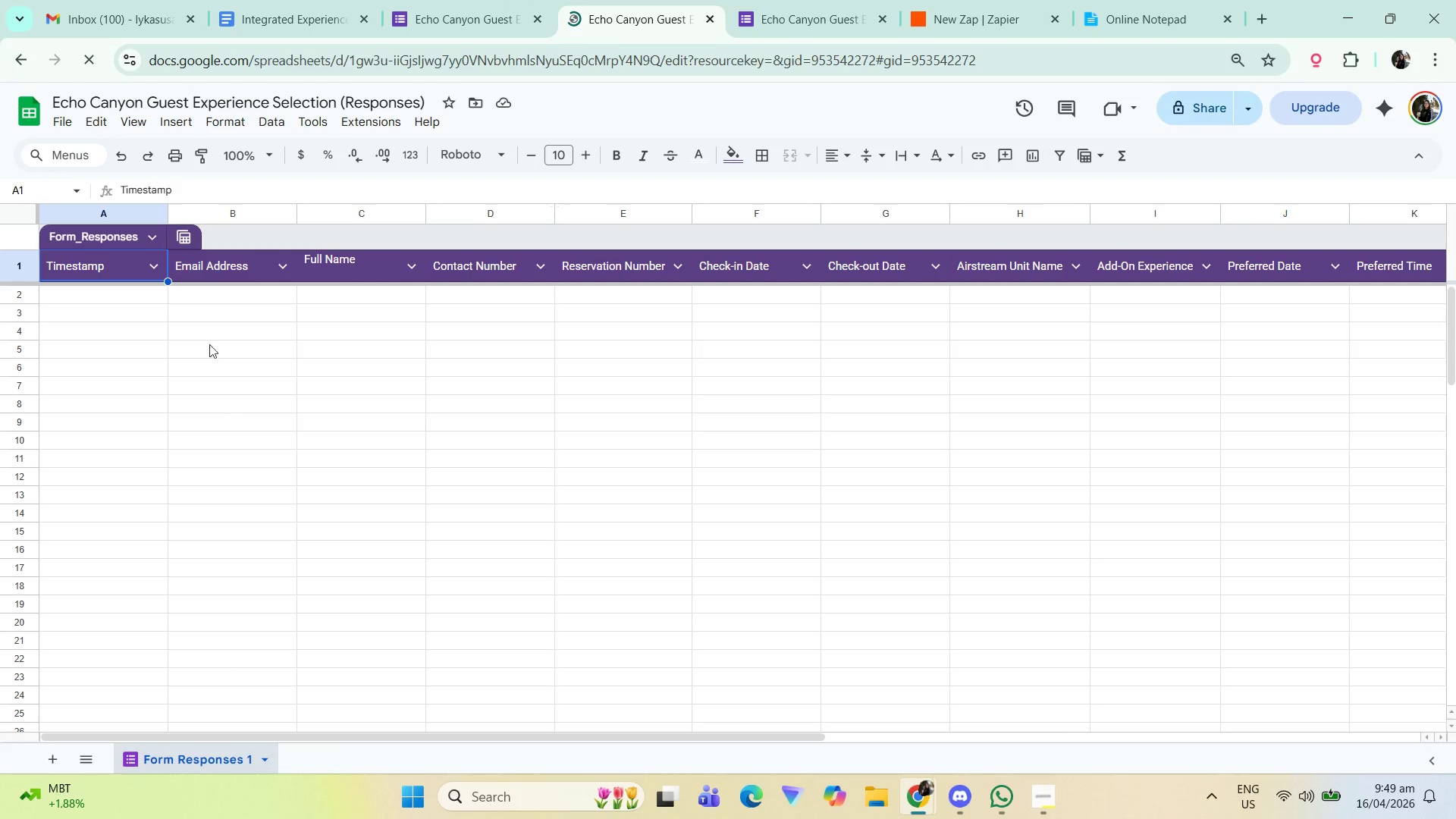 
left_click_drag(start_coordinate=[243, 742], to_coordinate=[296, 743])
 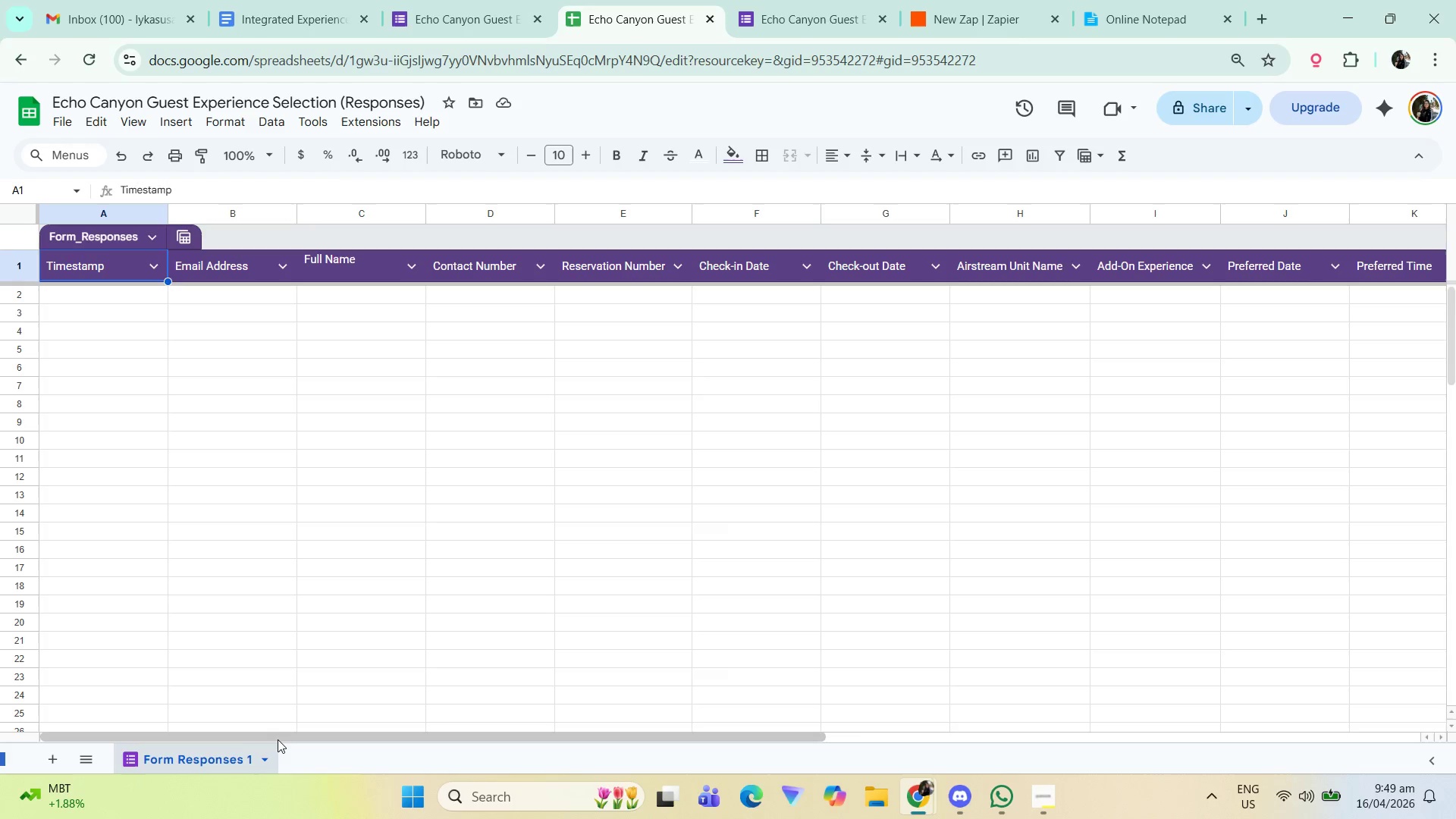 
left_click_drag(start_coordinate=[279, 738], to_coordinate=[238, 701])
 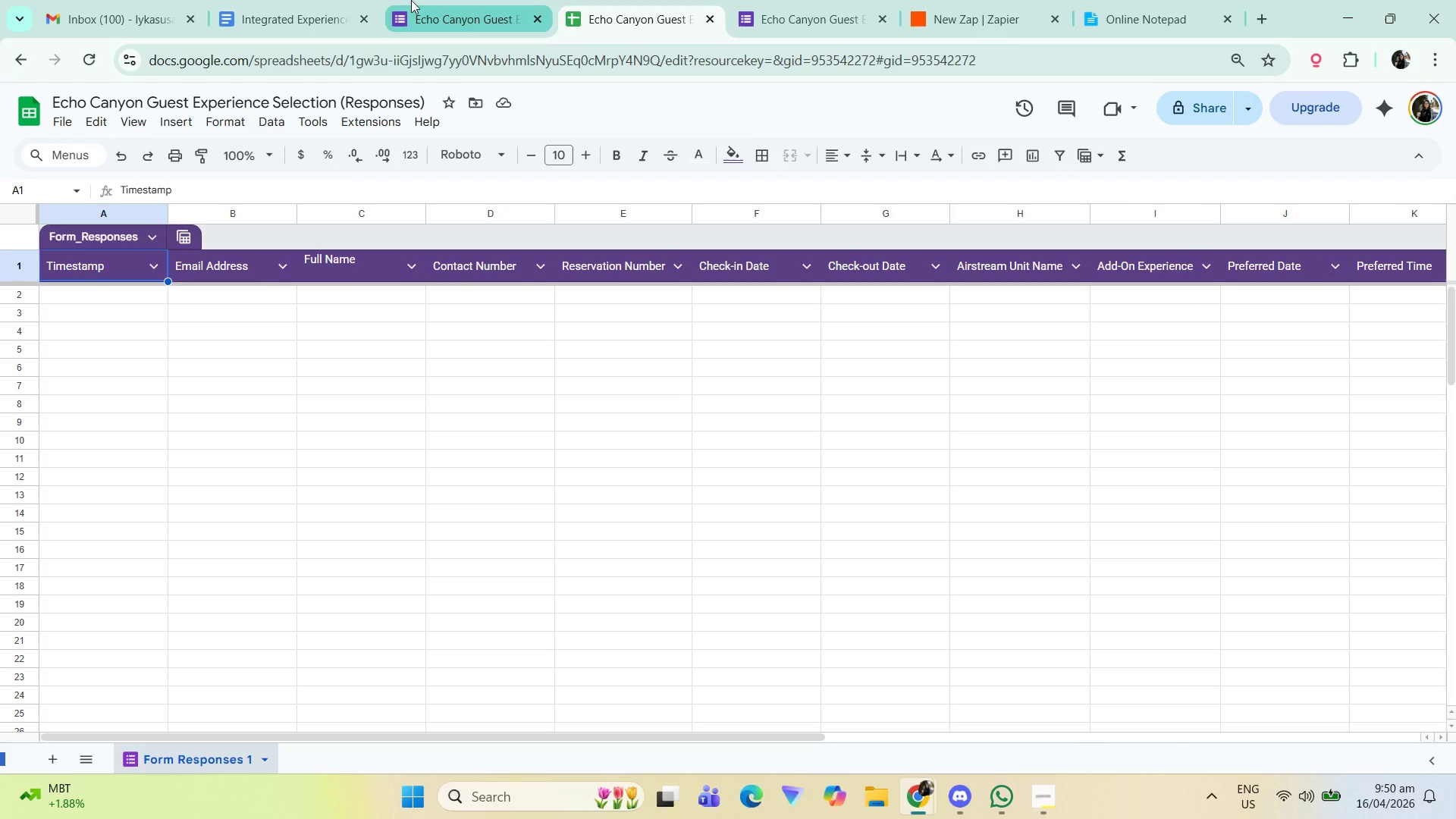 
left_click_drag(start_coordinate=[604, 0], to_coordinate=[731, 0])
 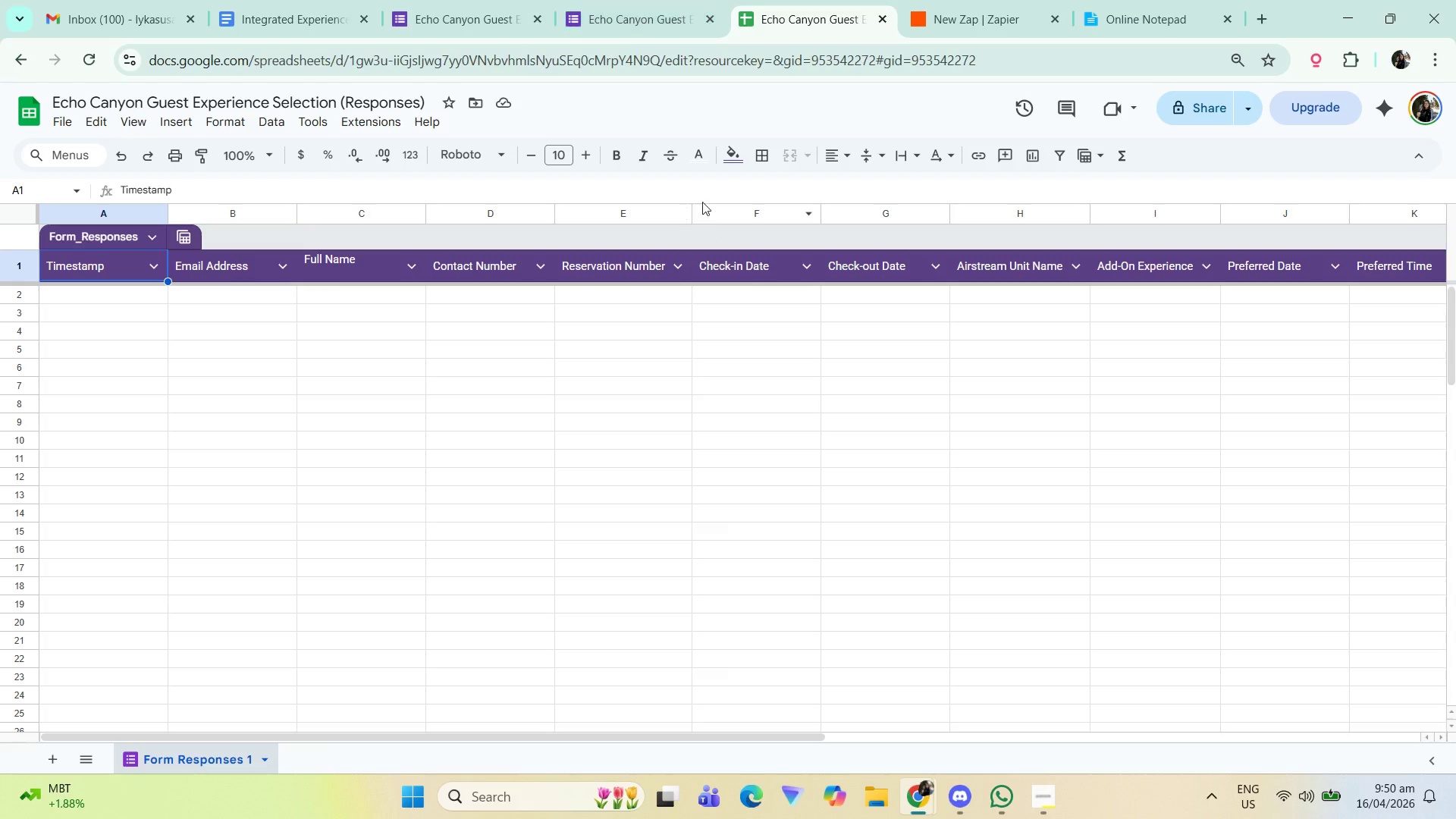 
left_click_drag(start_coordinate=[797, 4], to_coordinate=[635, 2])
 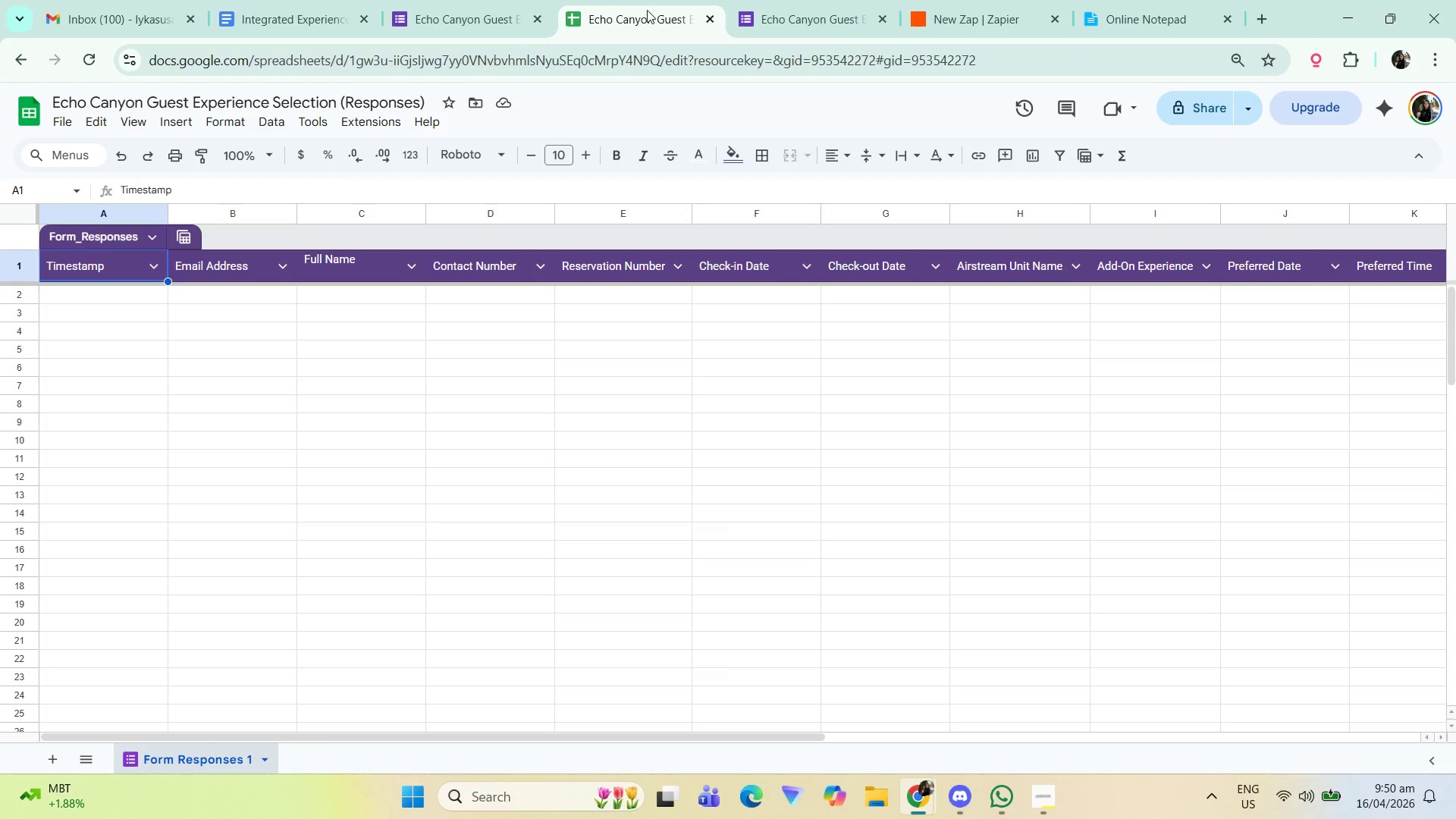 
left_click_drag(start_coordinate=[644, 10], to_coordinate=[799, 2])
 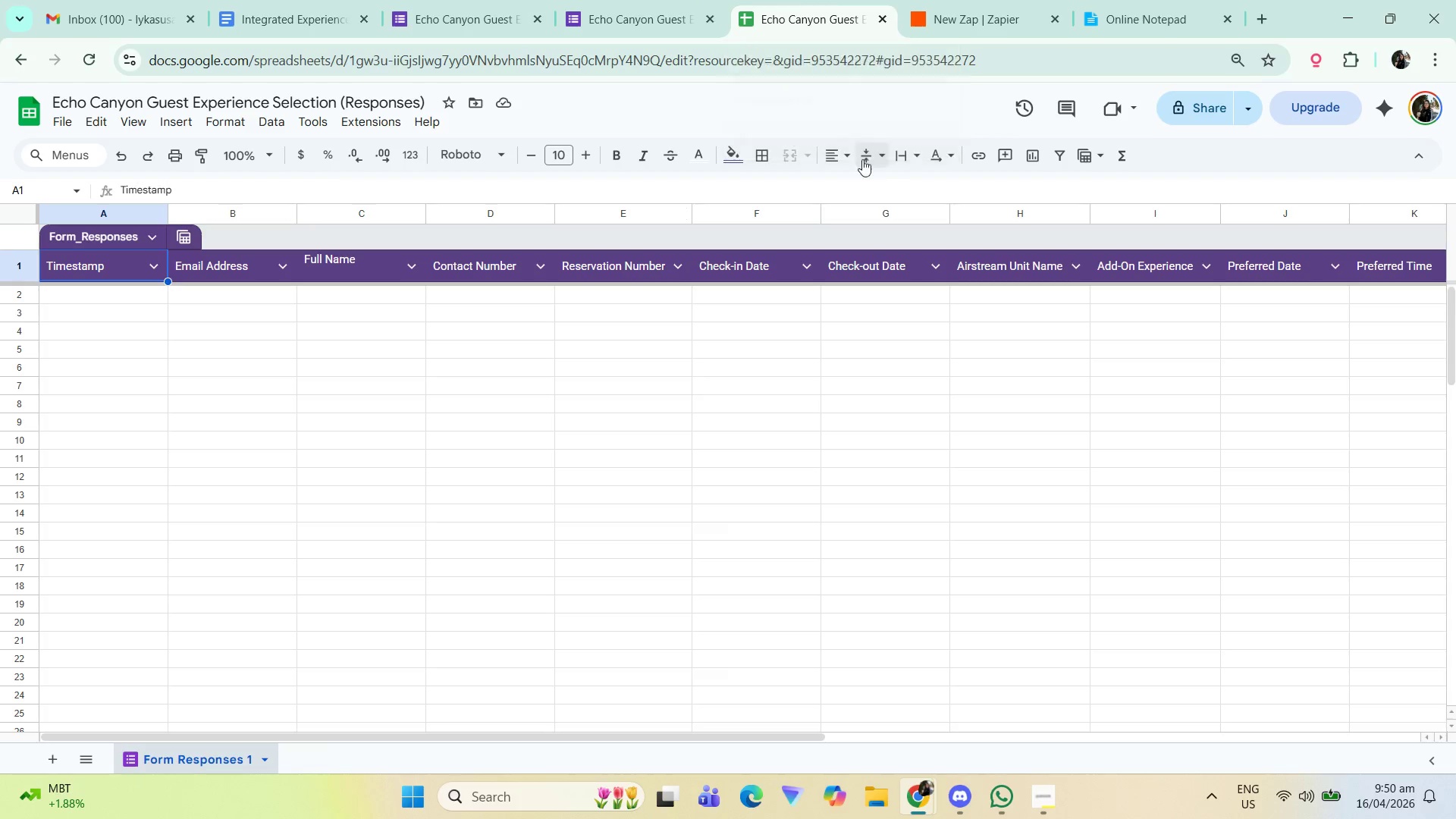 
scroll: coordinate [523, 330], scroll_direction: up, amount: 4.0
 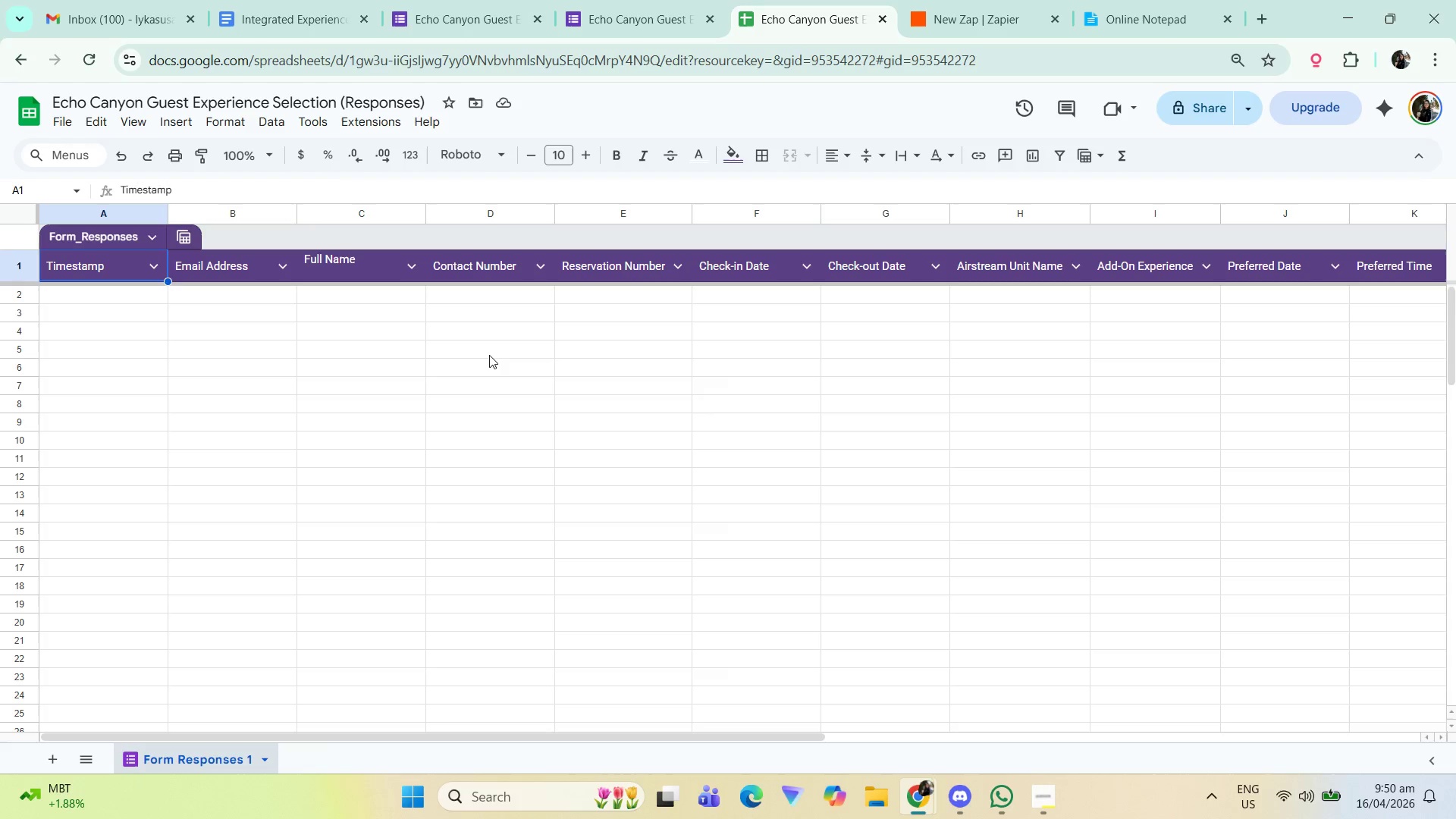 
wait(6.81)
 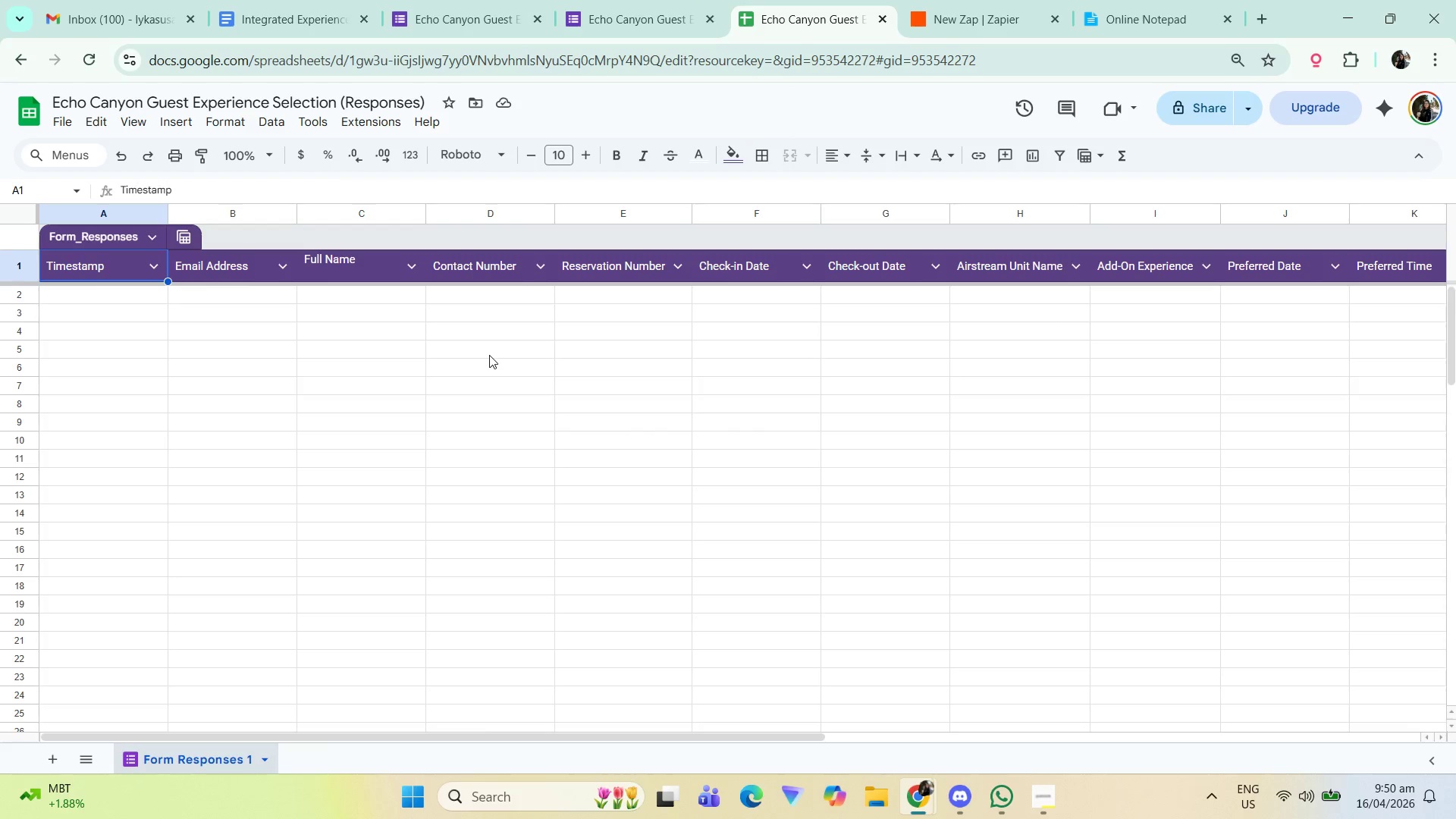 
double_click([185, 758])
 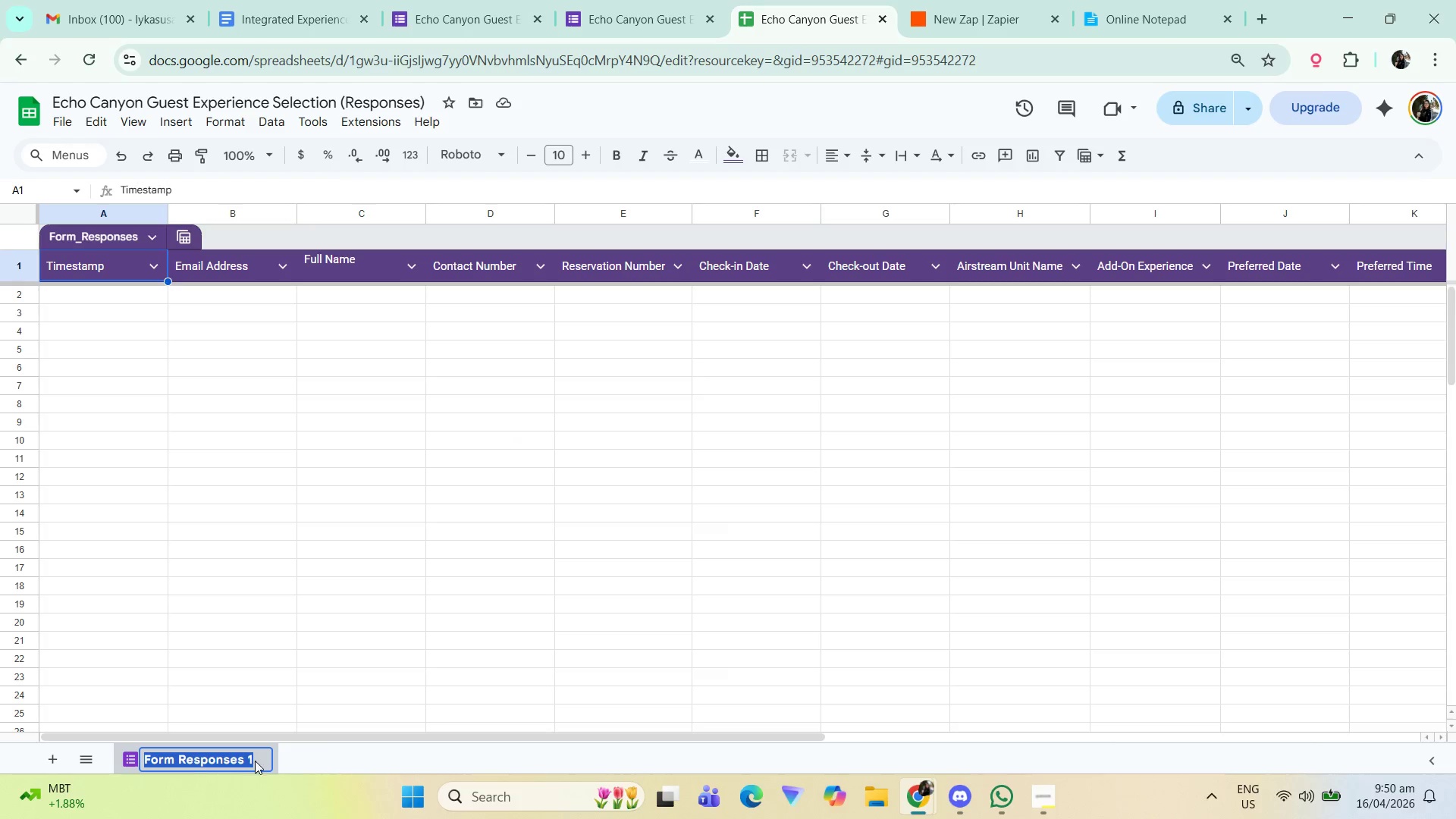 
left_click([290, 761])
 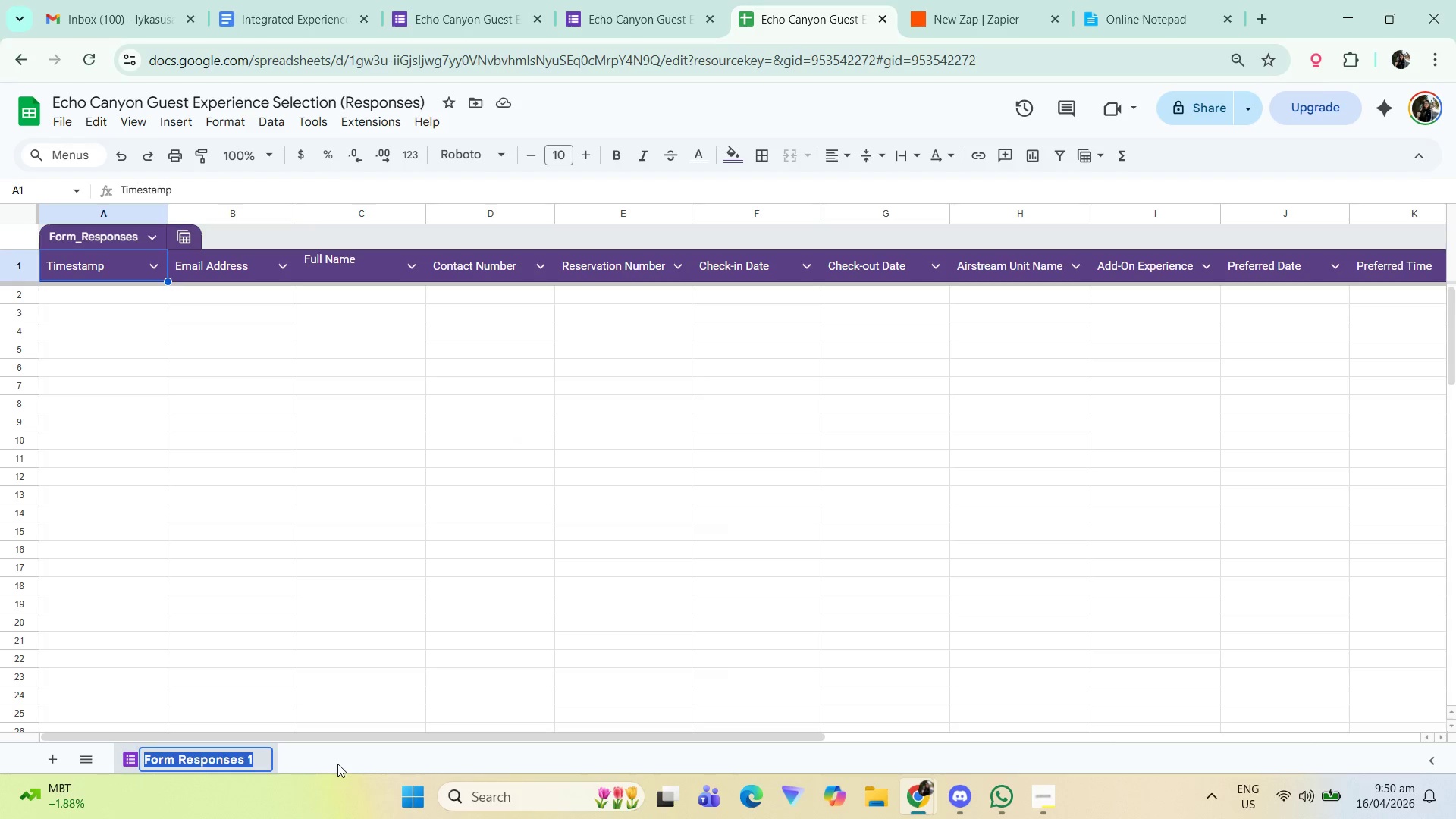 
left_click([400, 763])
 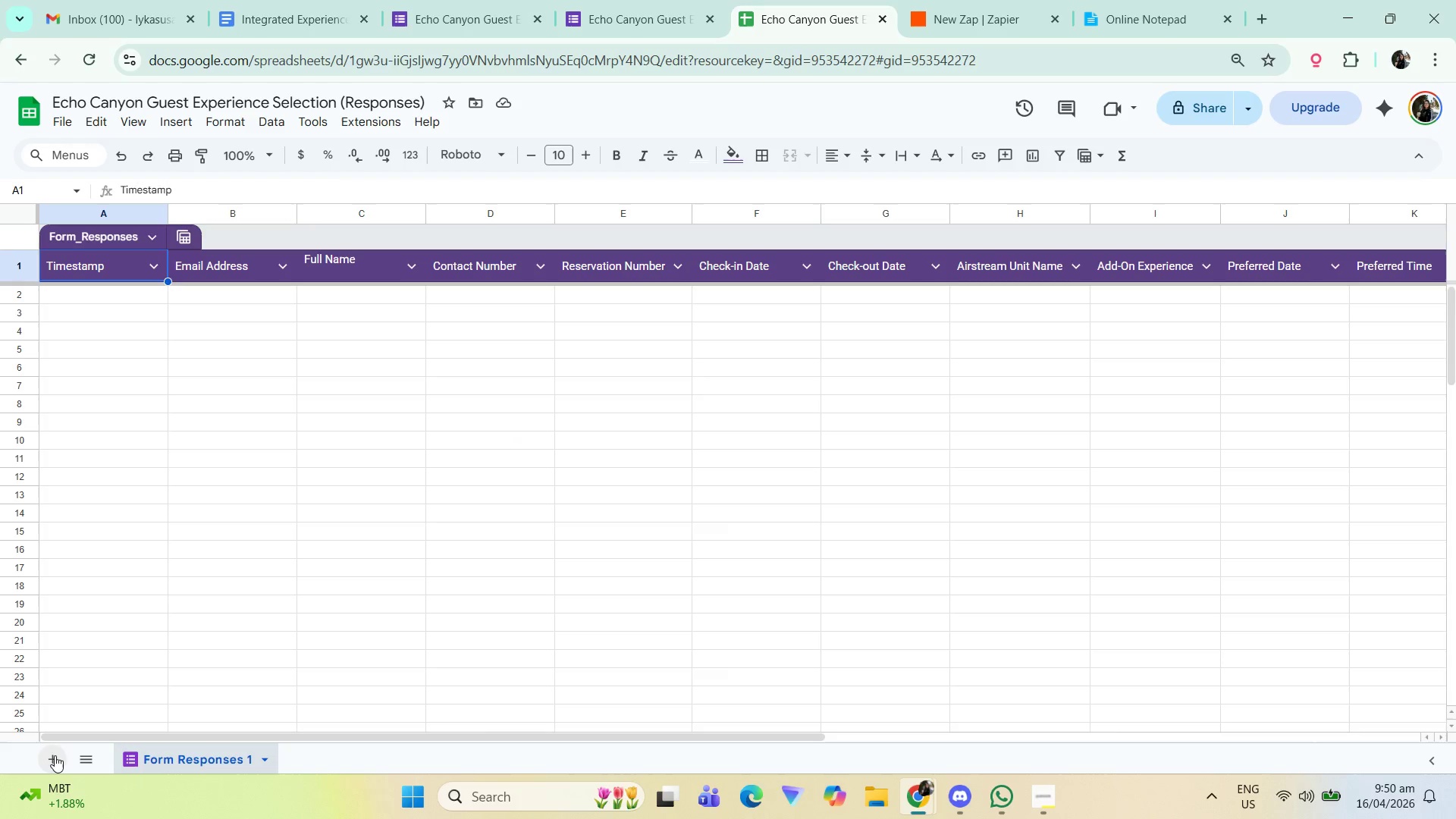 
left_click([36, 763])
 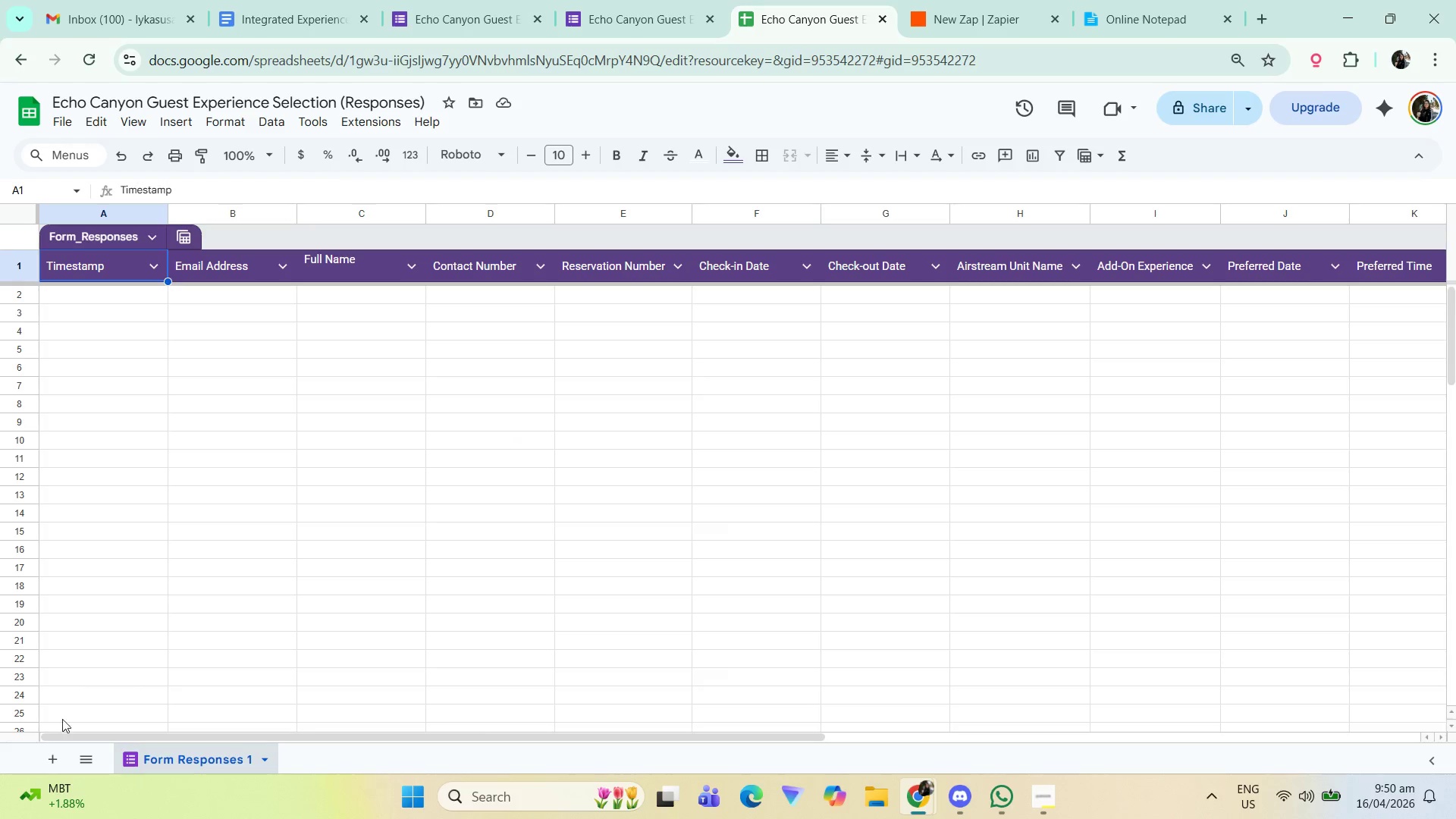 
left_click([43, 762])
 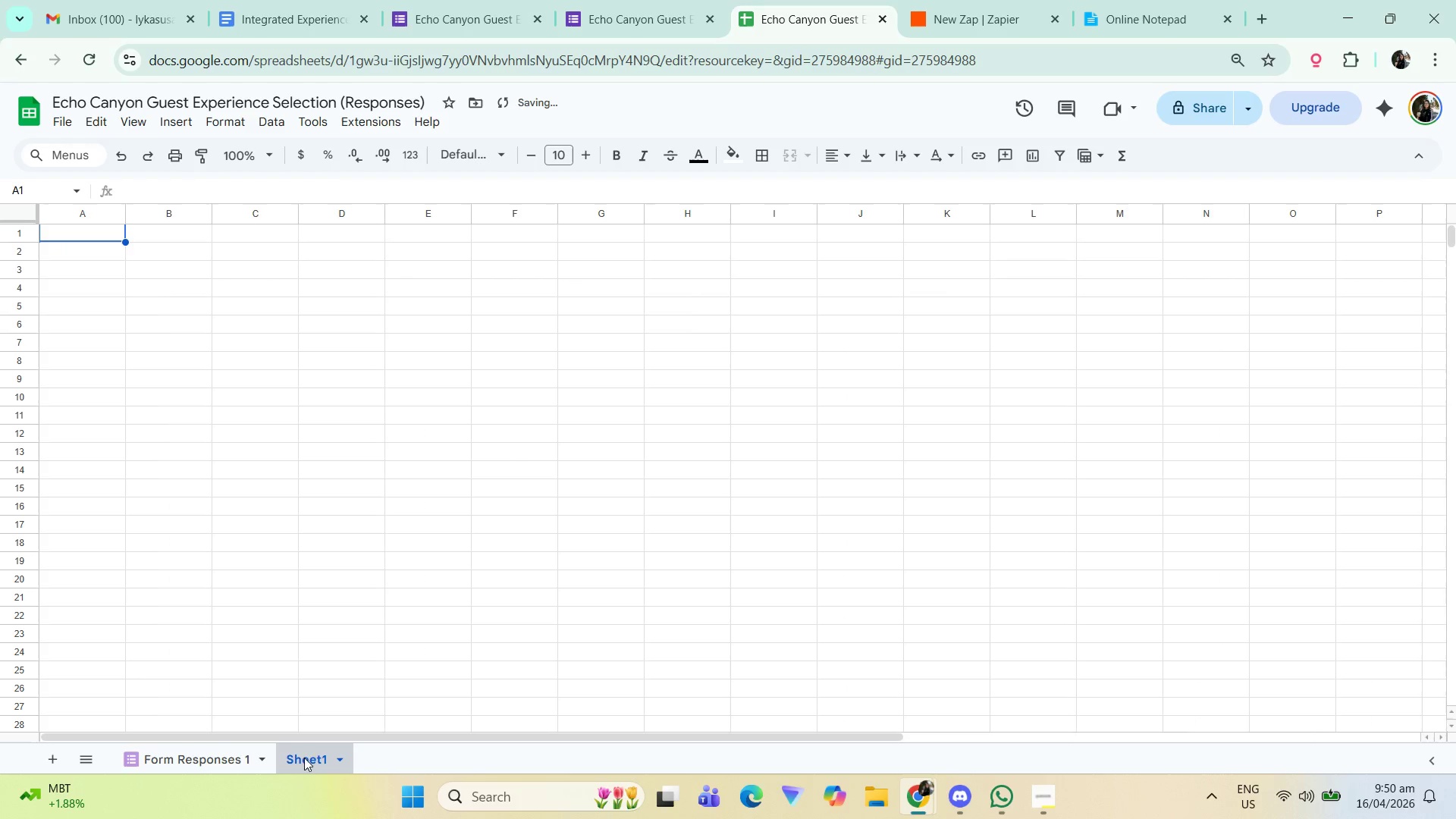 
scroll: coordinate [310, 756], scroll_direction: up, amount: 2.0
 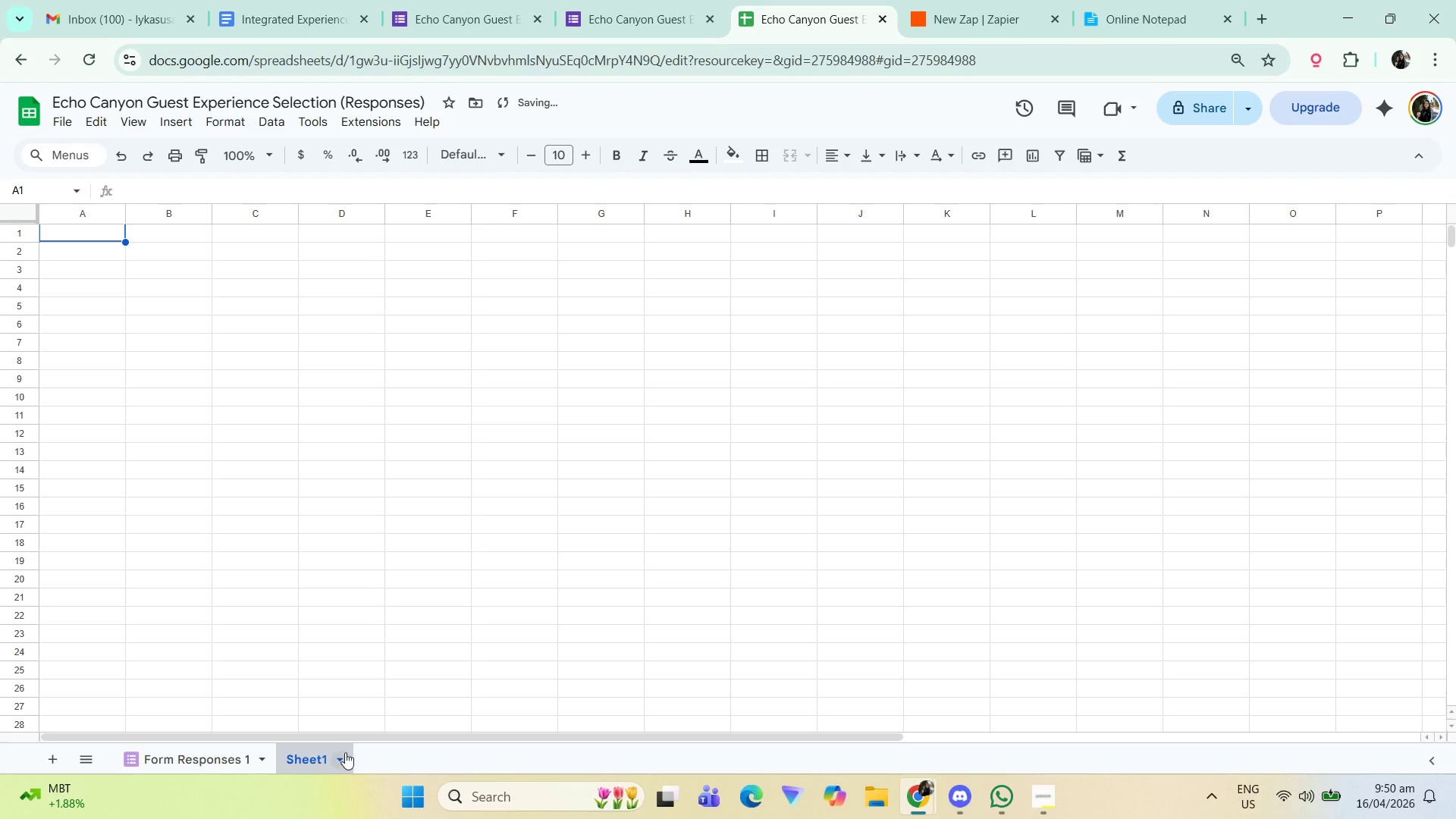 
key(Control+Z)
 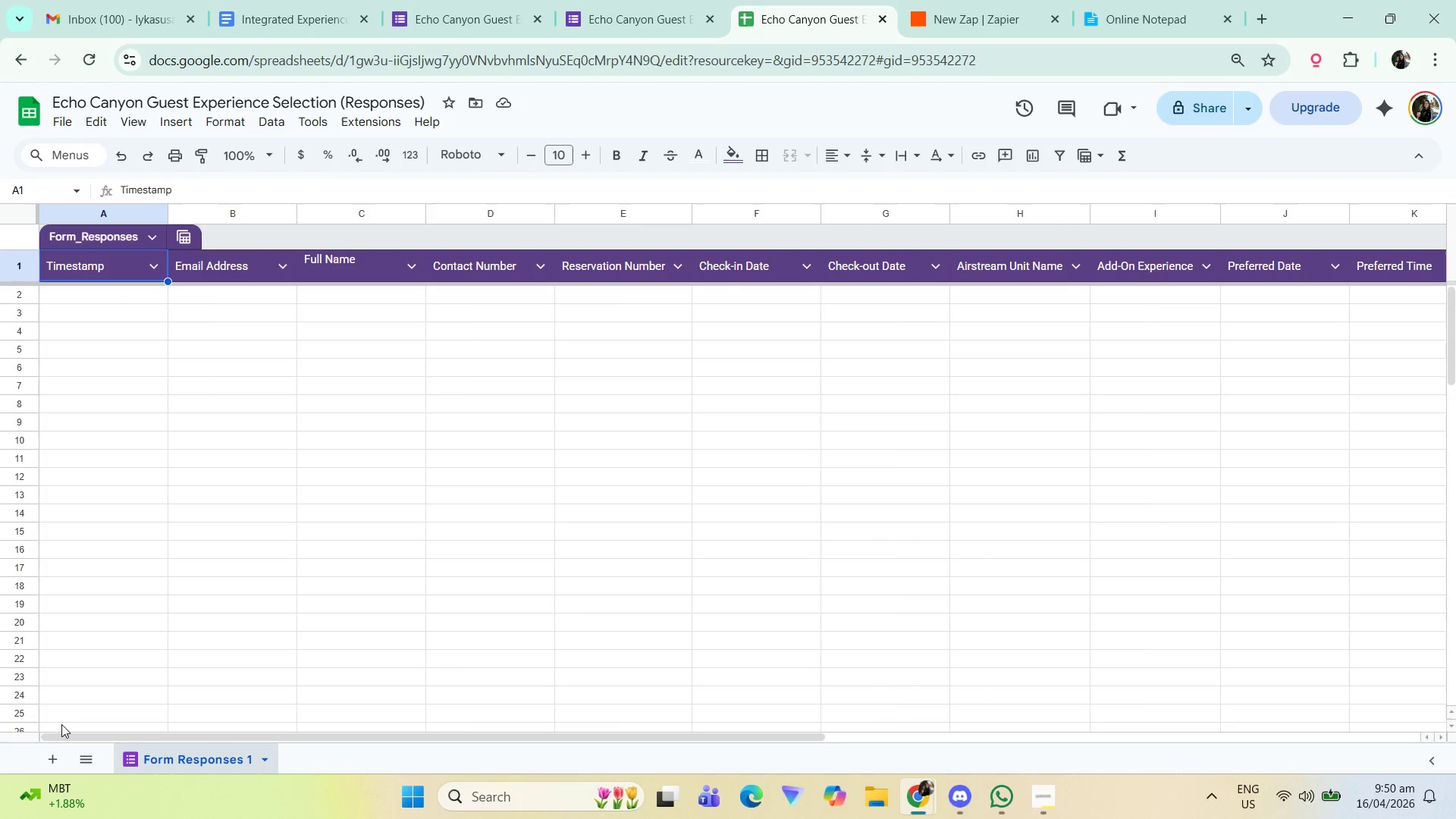 
wait(12.75)
 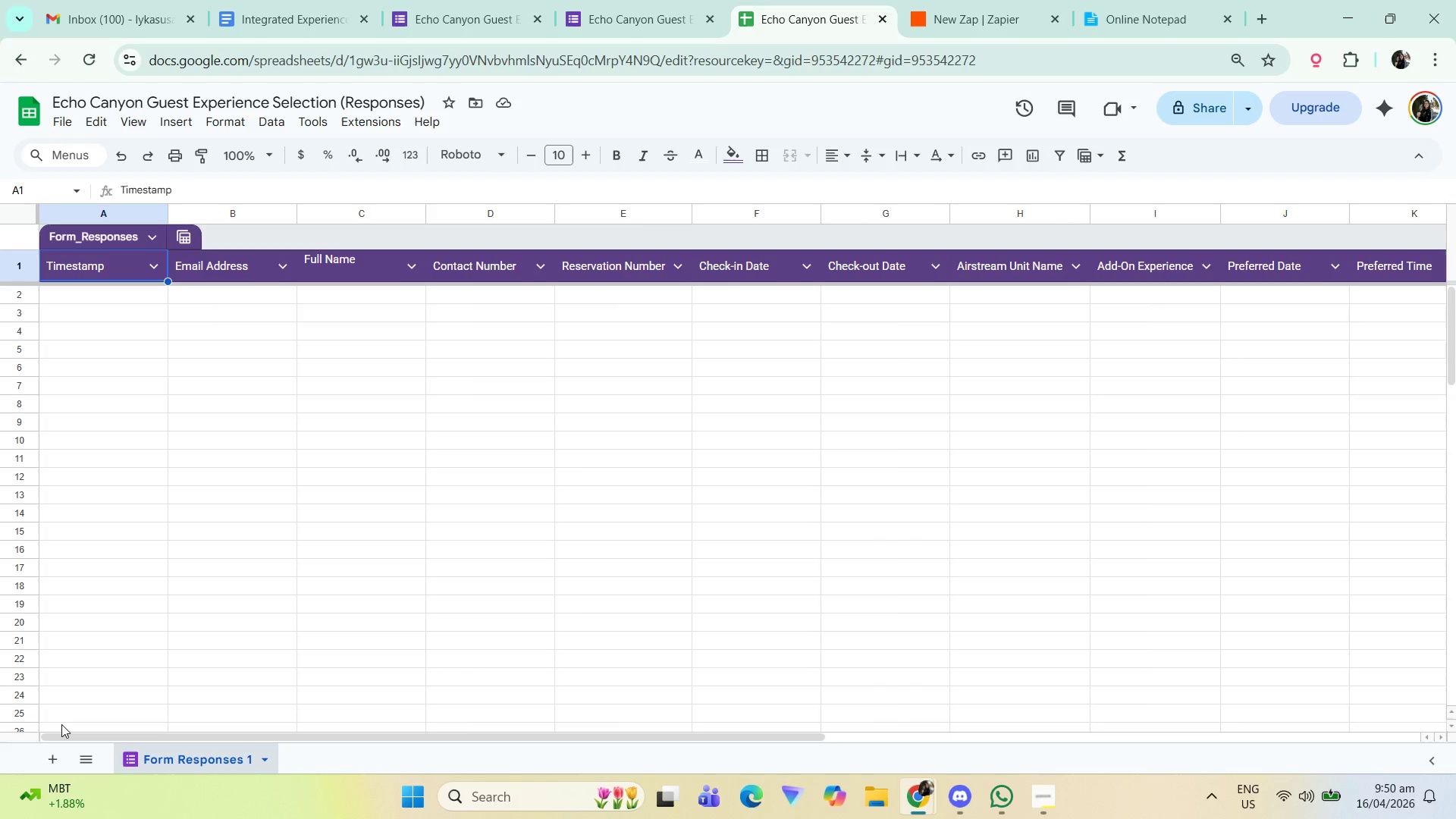 
double_click([491, 264])
 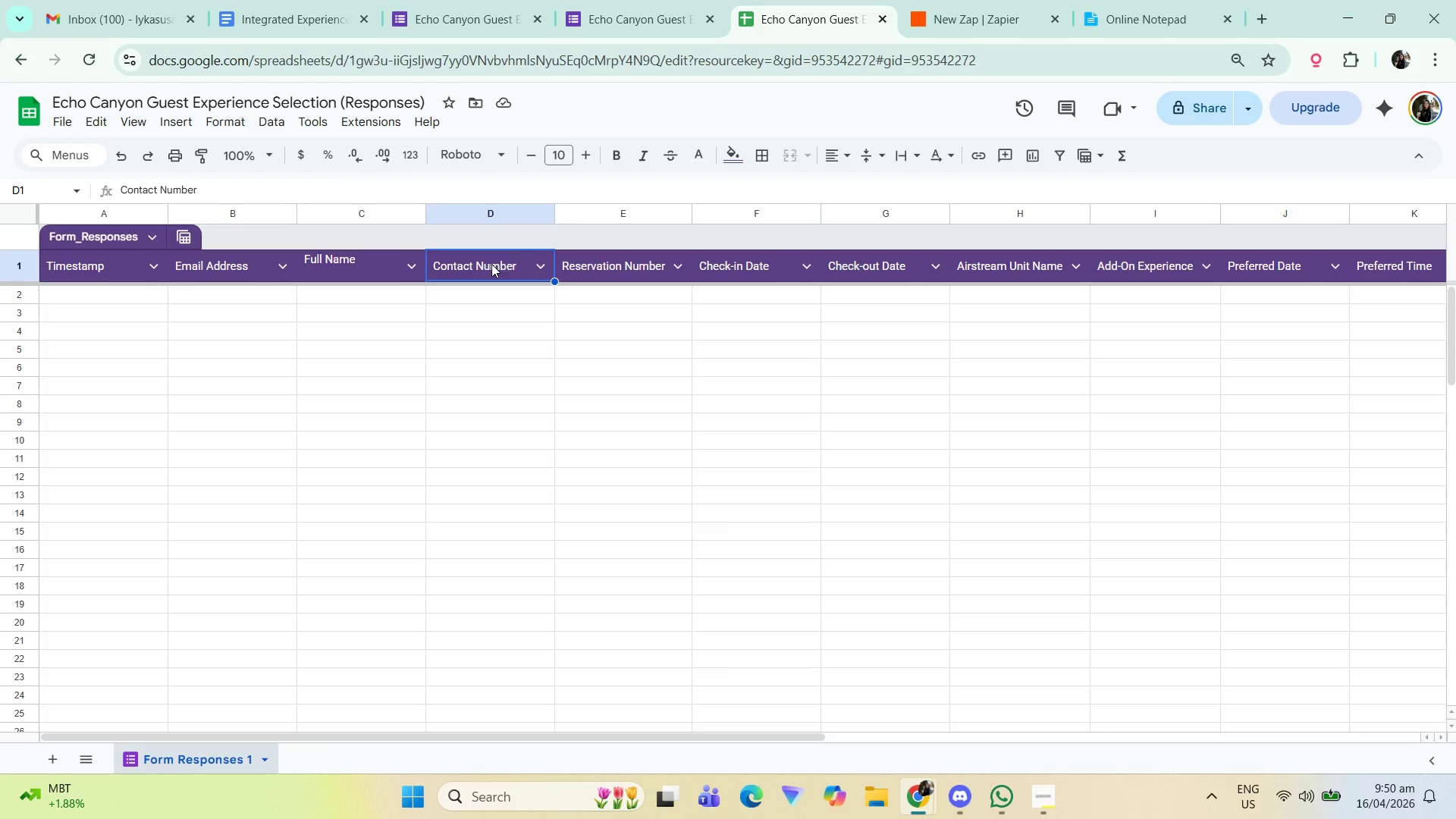 
triple_click([491, 264])
 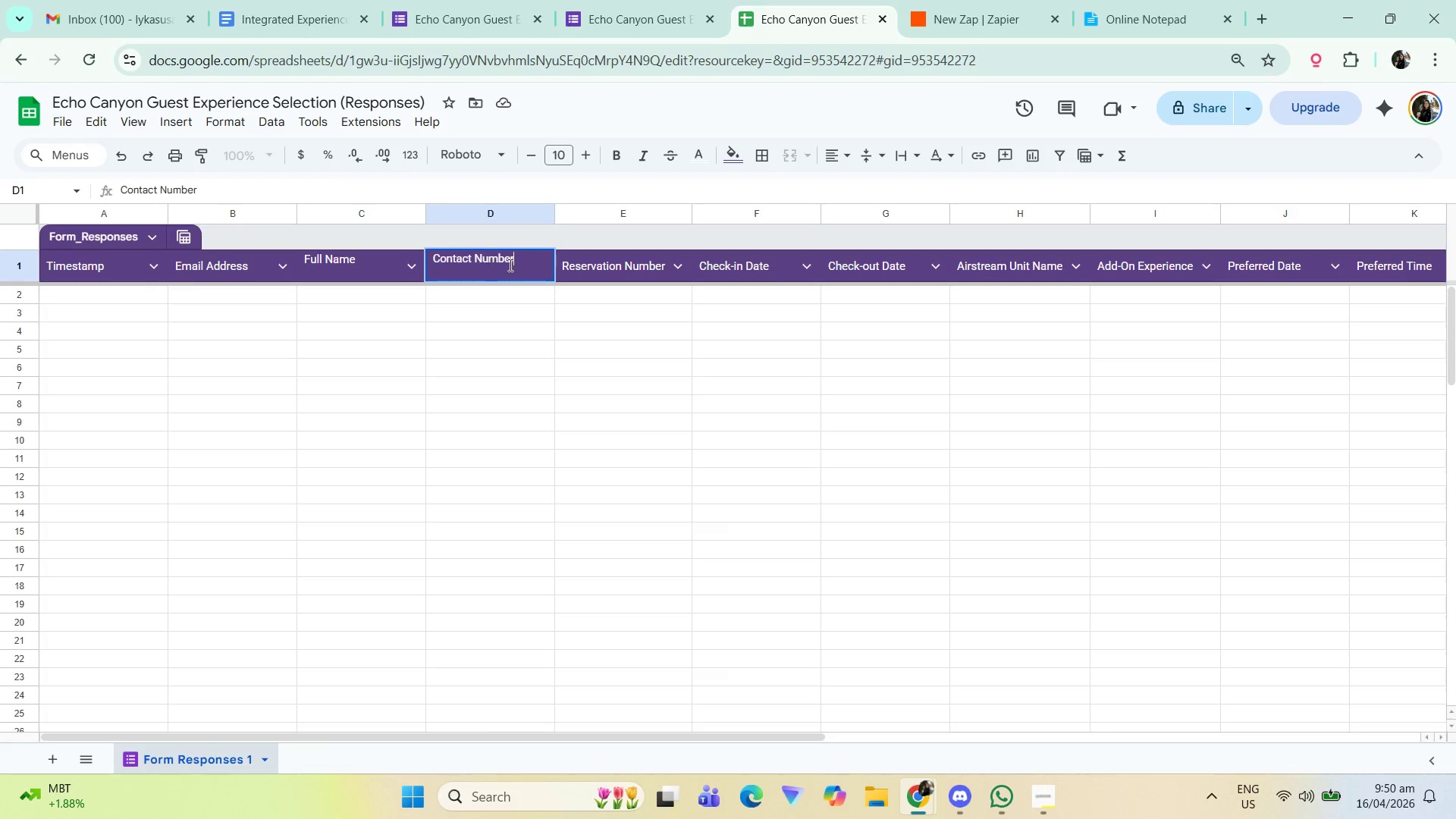 
left_click([564, 388])
 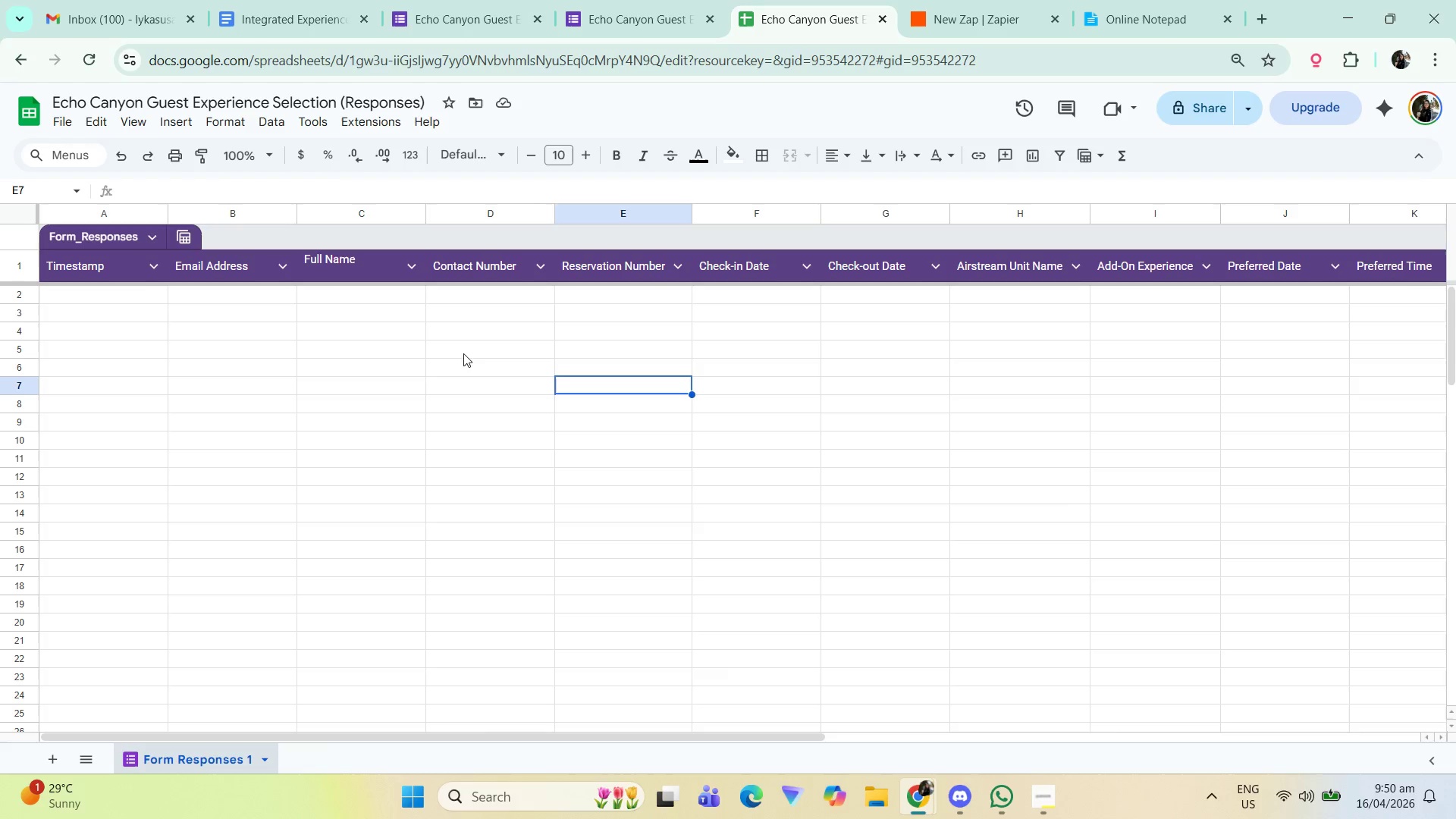 
left_click([482, 298])
 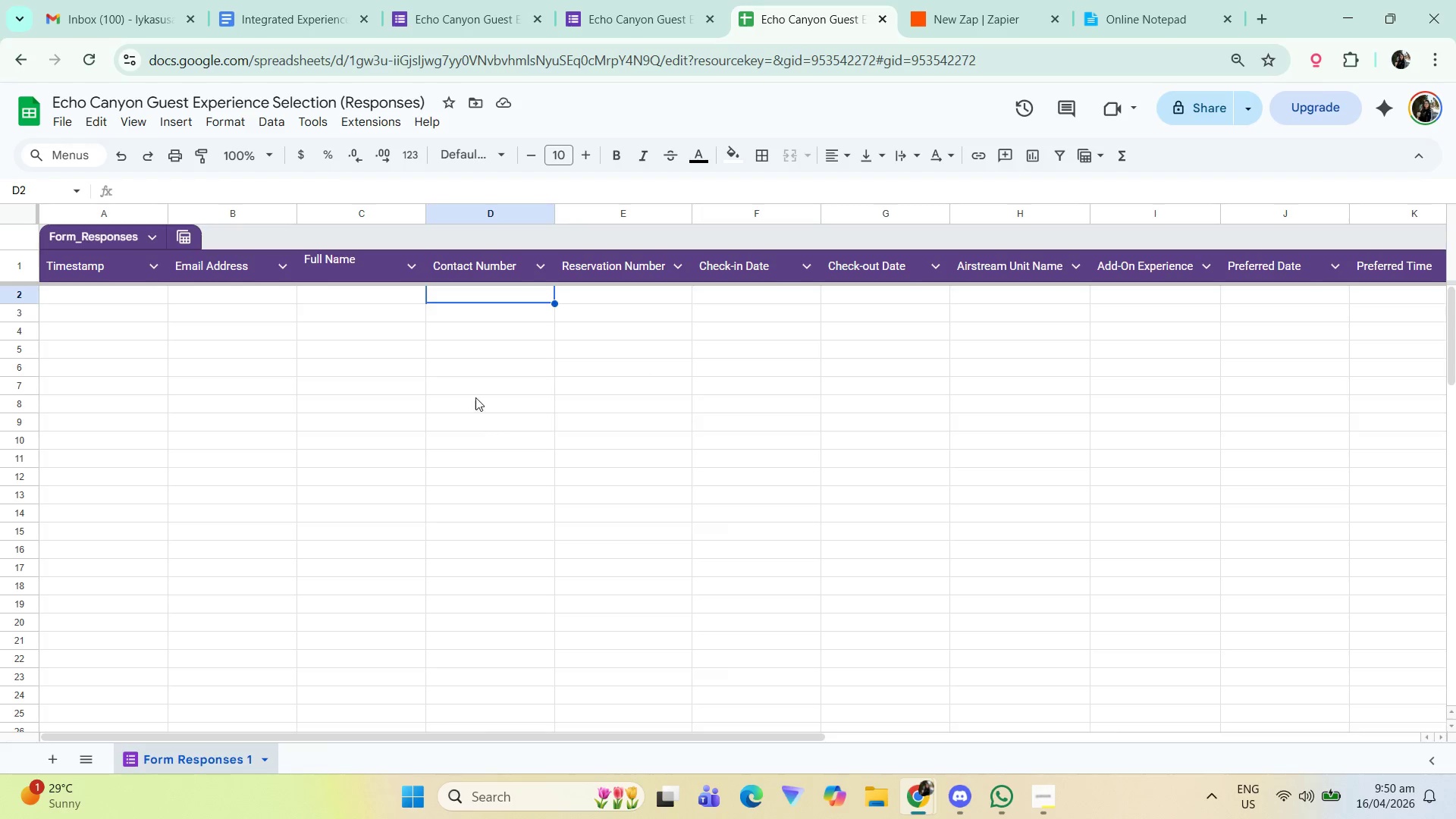 
left_click([223, 122])
 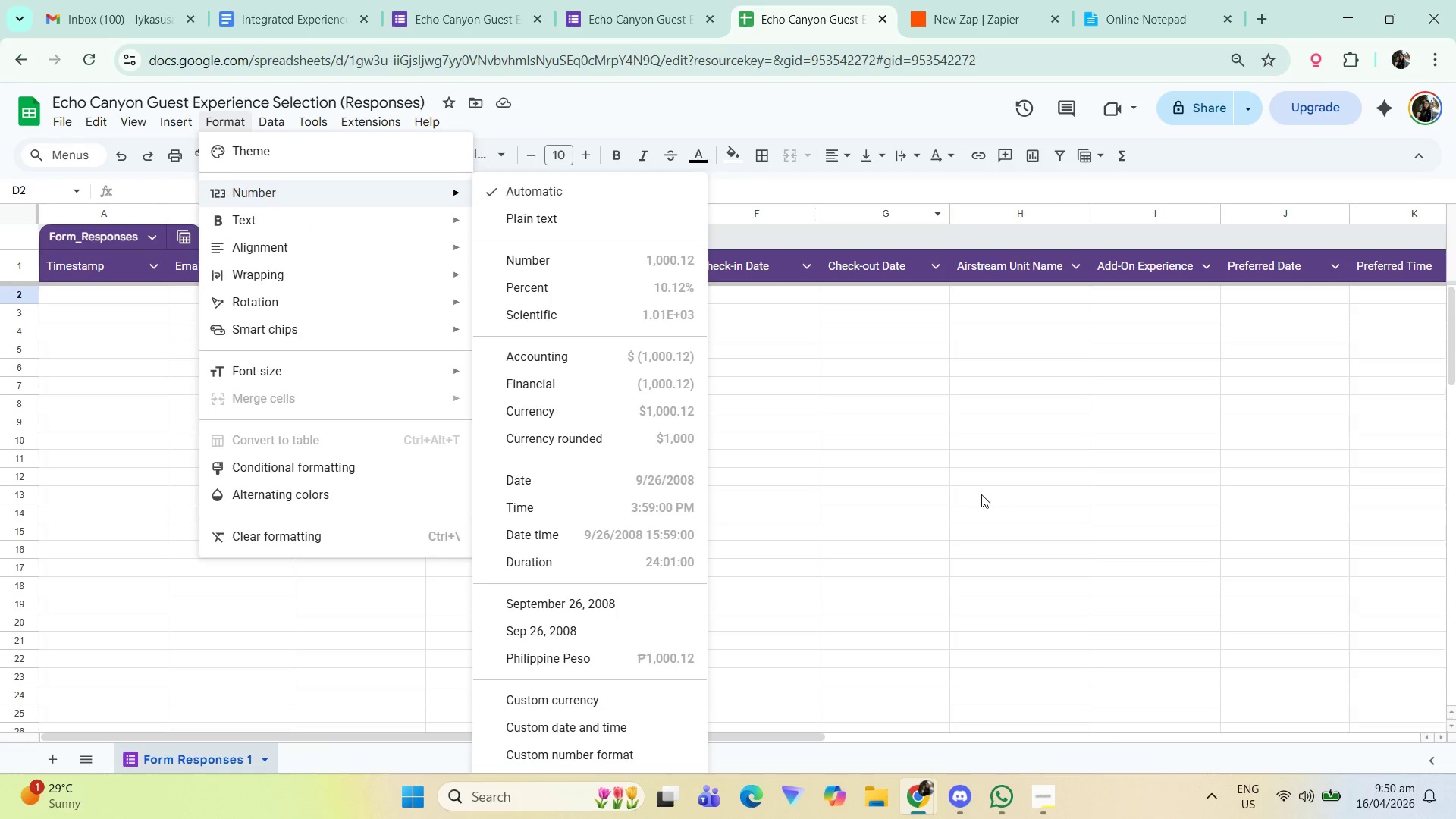 
left_click([774, 306])
 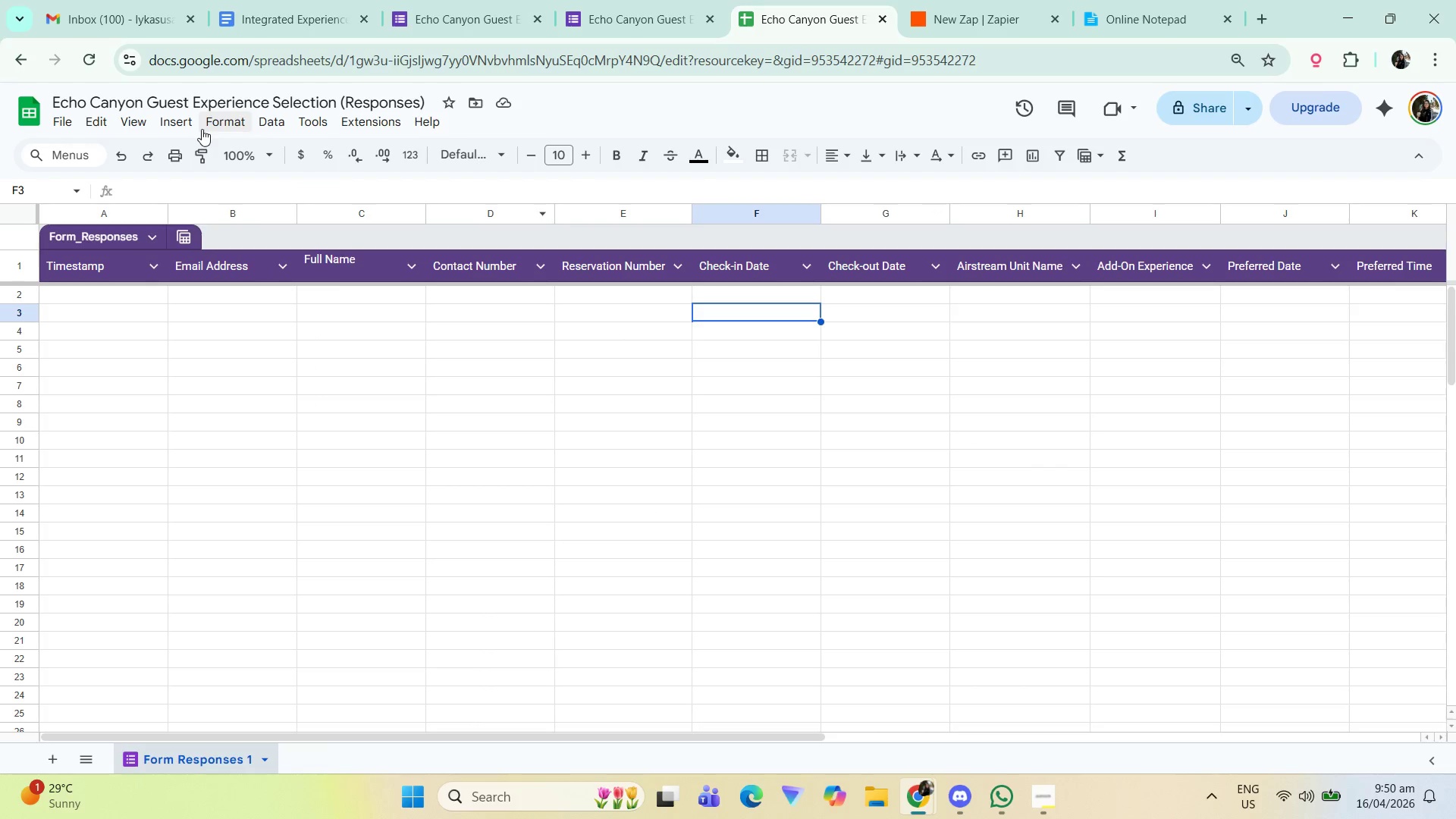 
left_click([223, 115])
 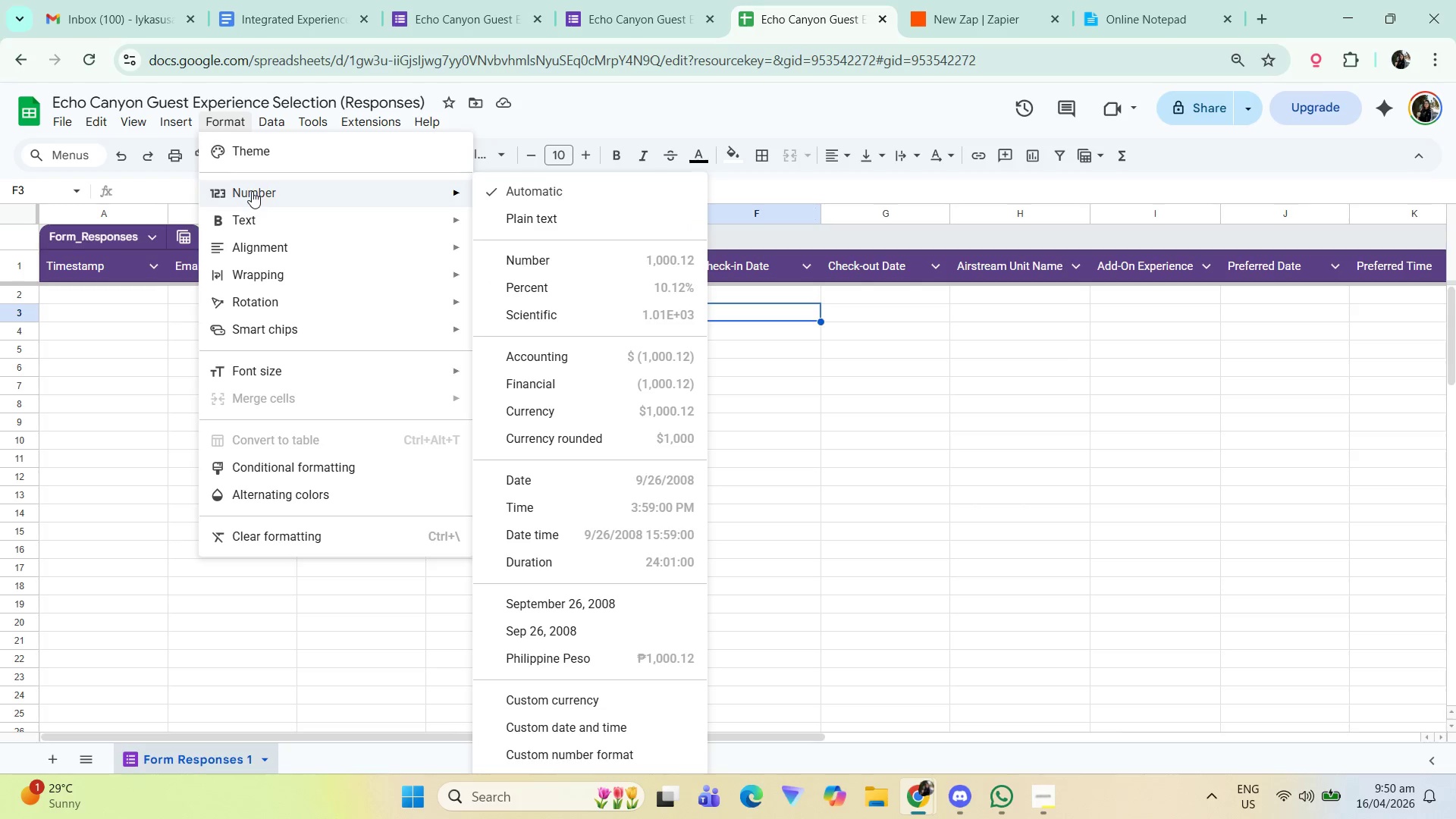 
left_click([1000, 451])
 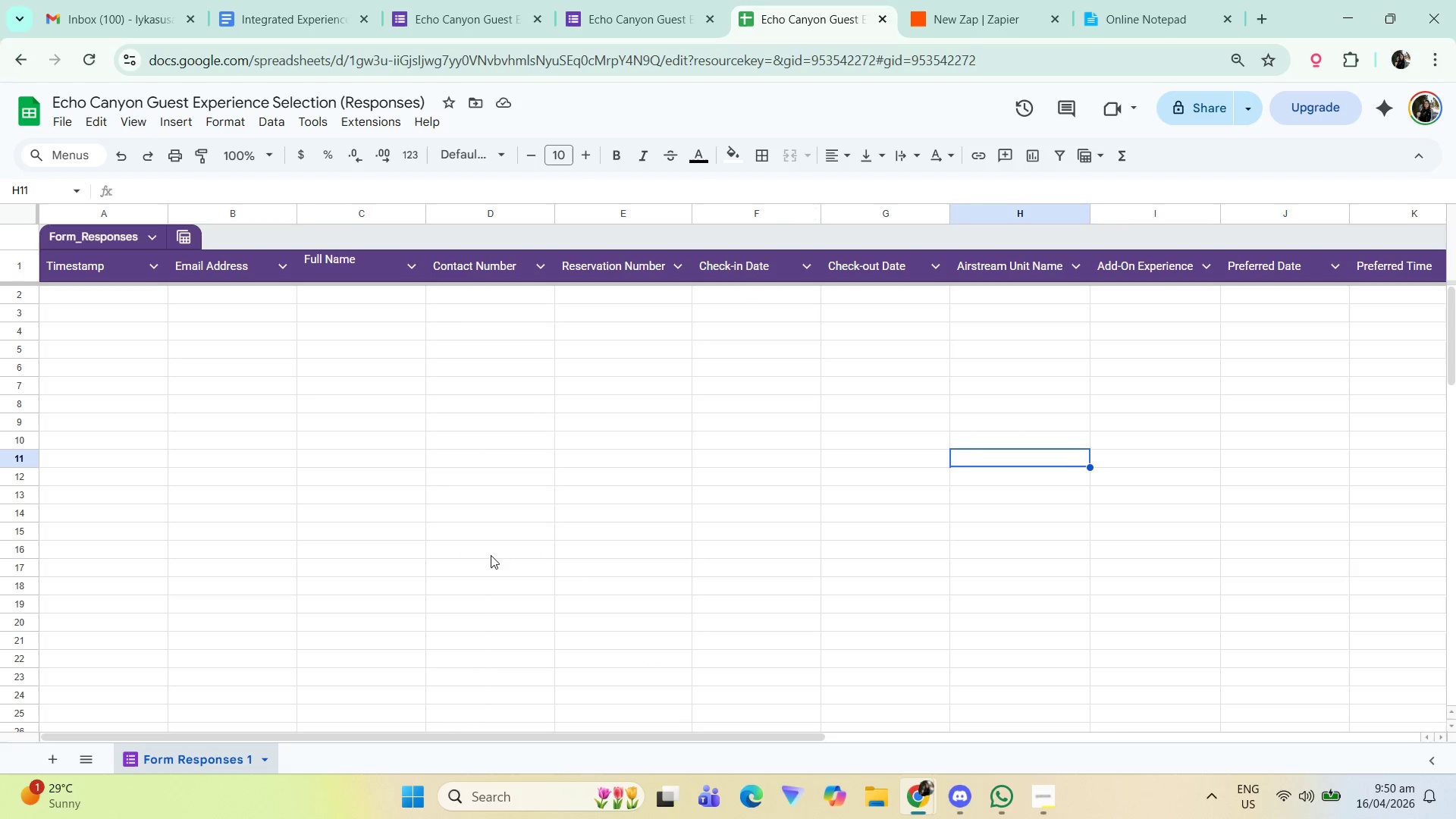 
wait(9.33)
 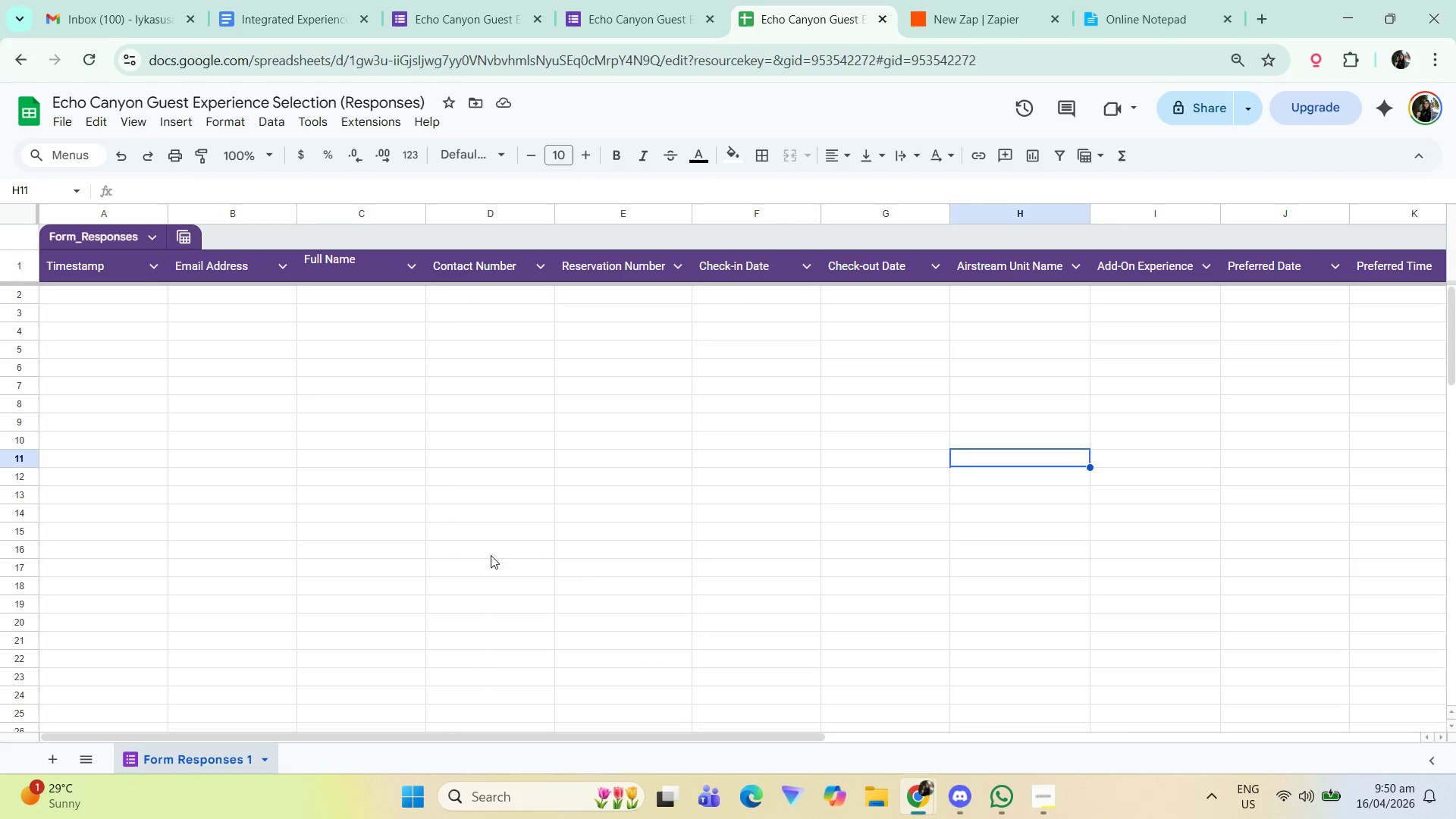 
left_click_drag(start_coordinate=[739, 469], to_coordinate=[744, 441])
 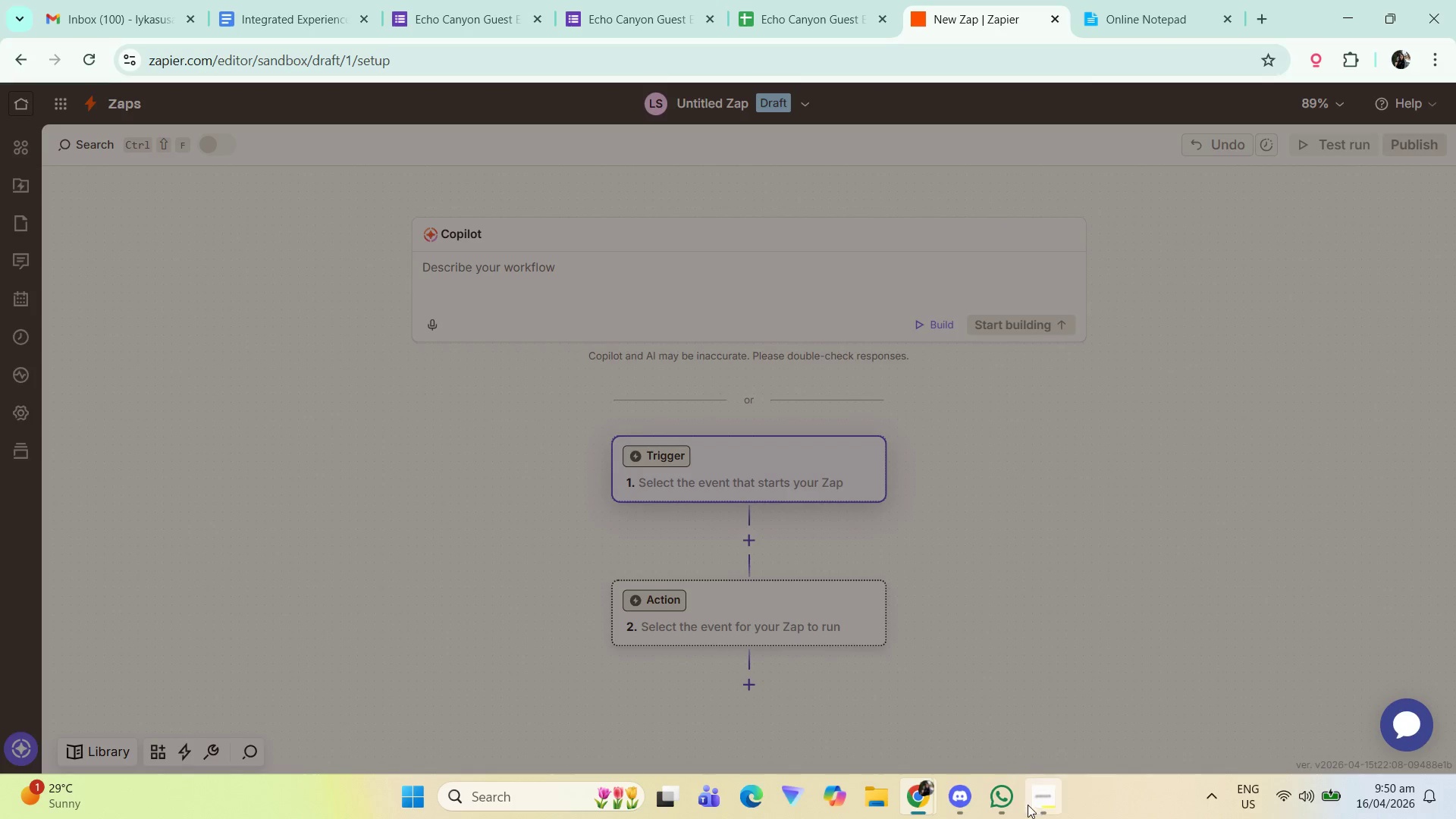 
left_click([1047, 799])